 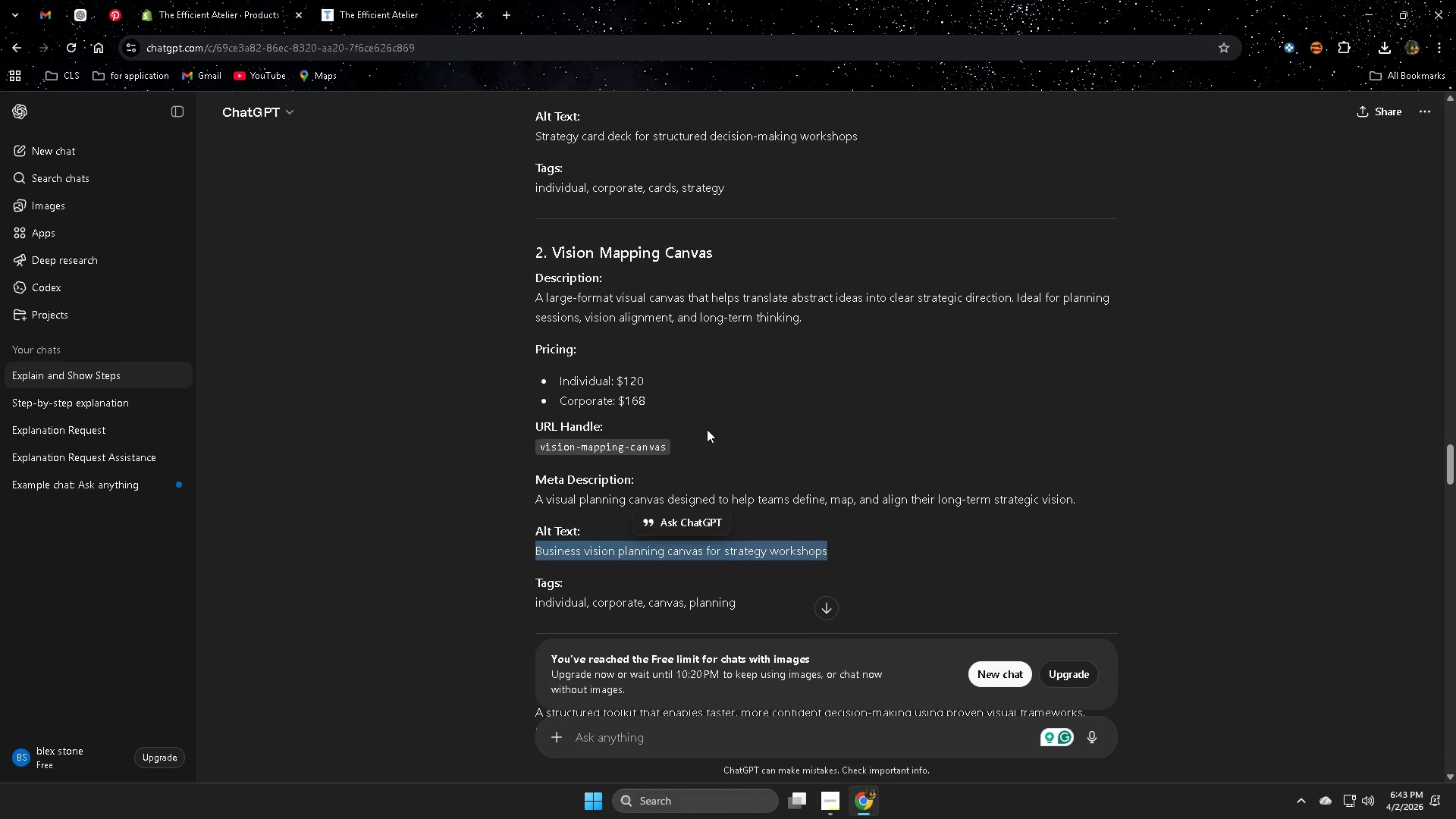 
scroll: coordinate [440, 547], scroll_direction: up, amount: 8.0
 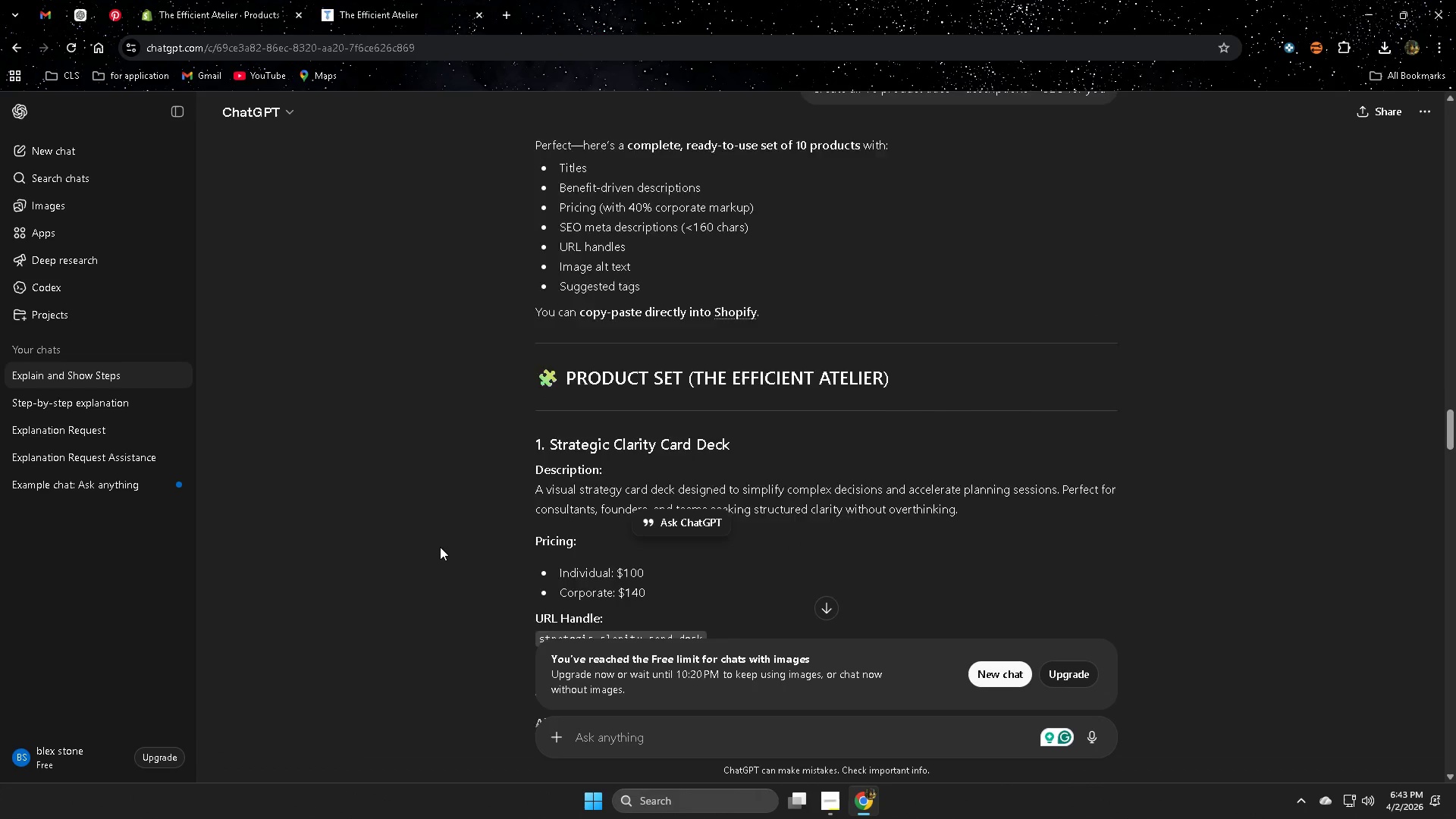 
scroll: coordinate [440, 547], scroll_direction: down, amount: 2.0
 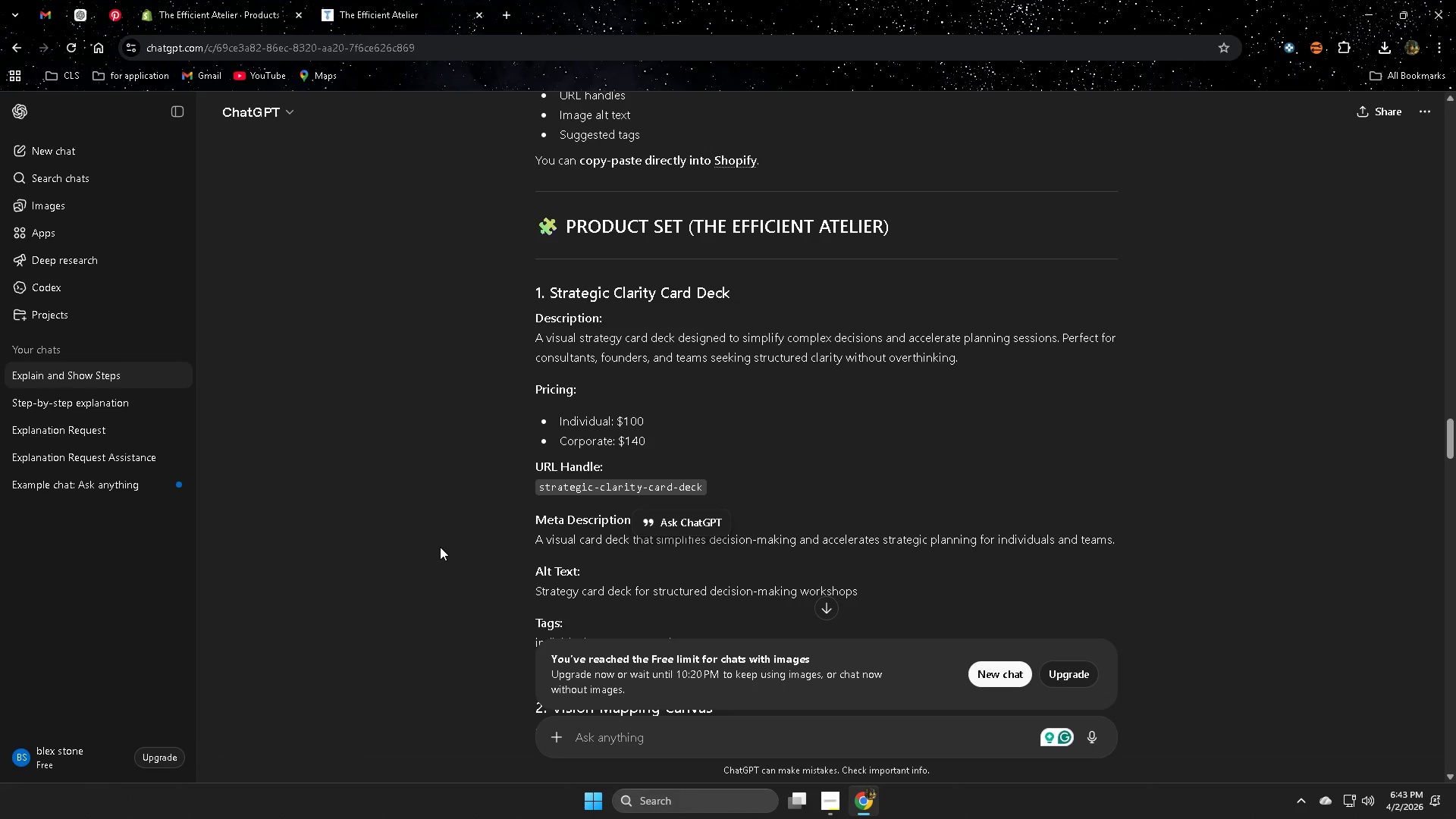 
scroll: coordinate [438, 542], scroll_direction: up, amount: 15.0
 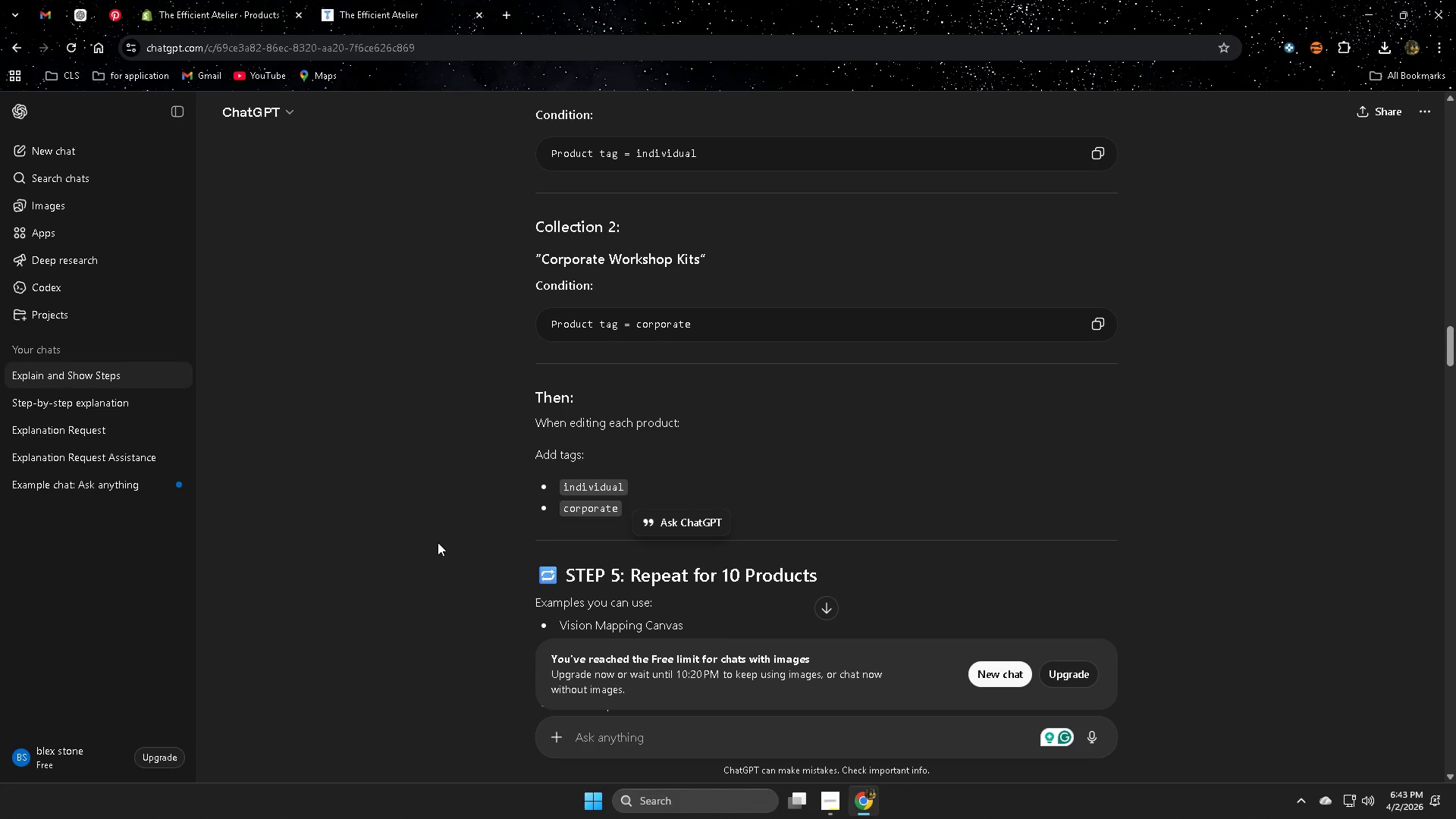 
left_click([421, 504])
 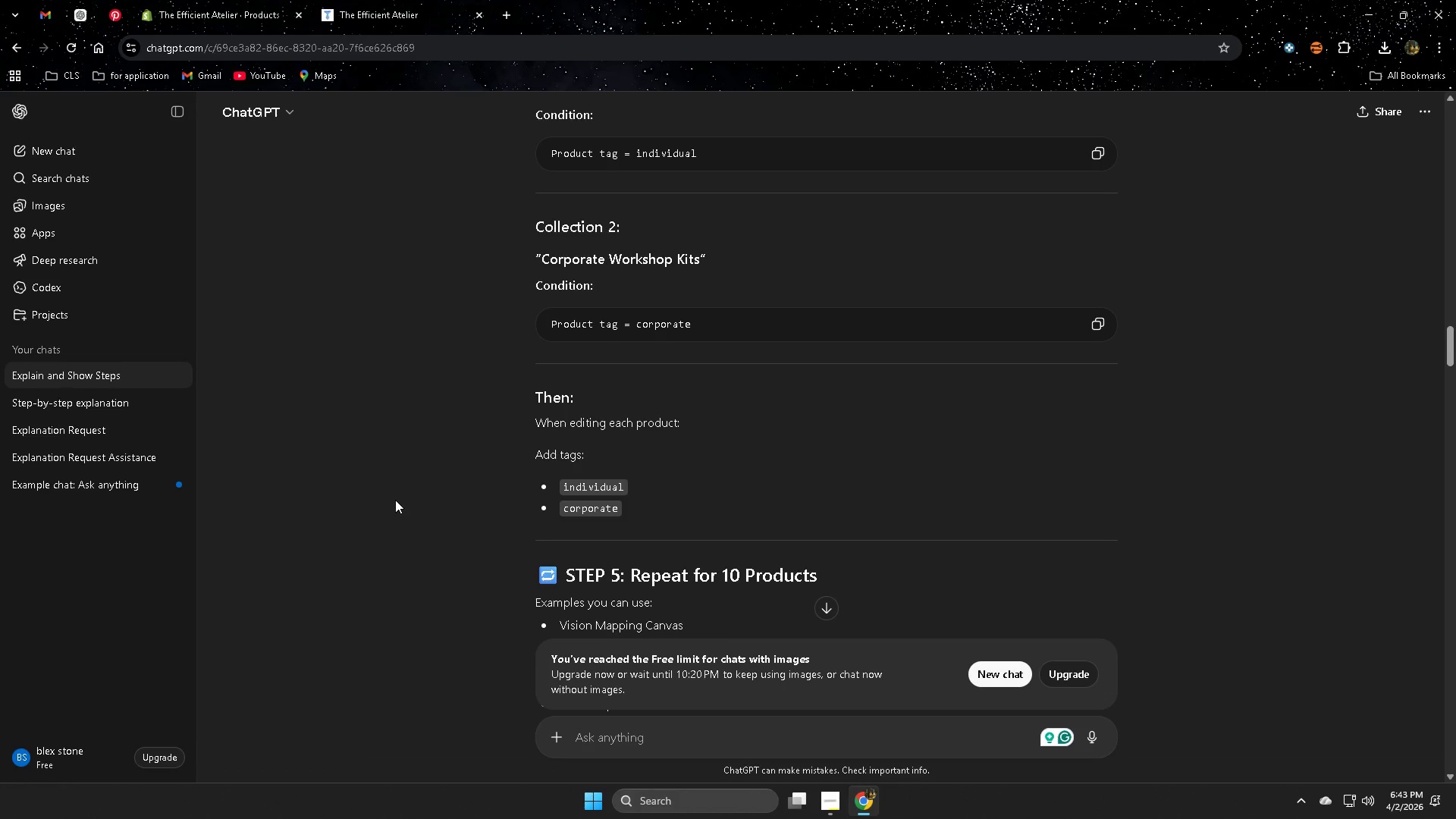 
scroll: coordinate [403, 497], scroll_direction: up, amount: 1.0
 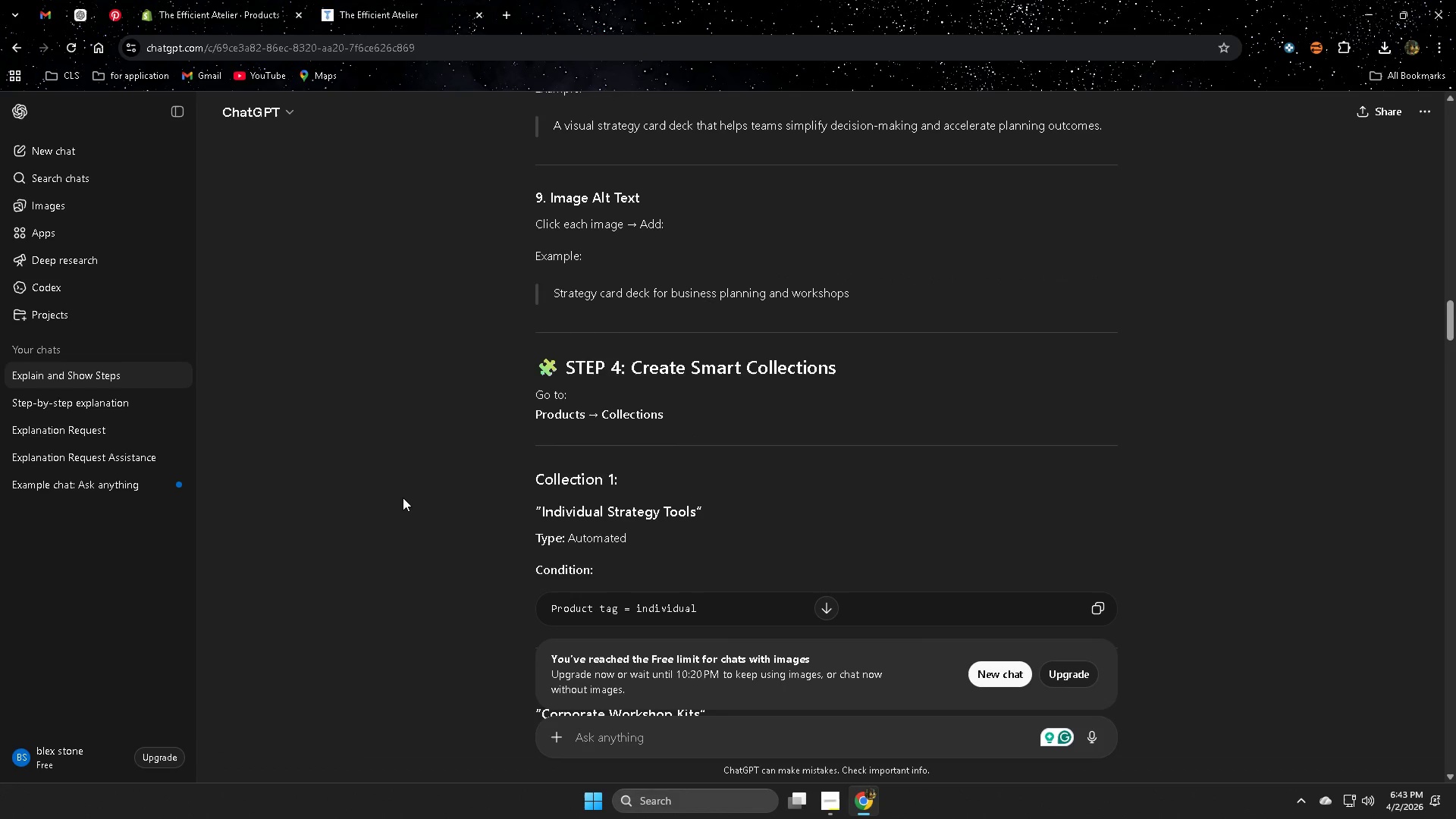 
scroll: coordinate [403, 497], scroll_direction: down, amount: 1.0
 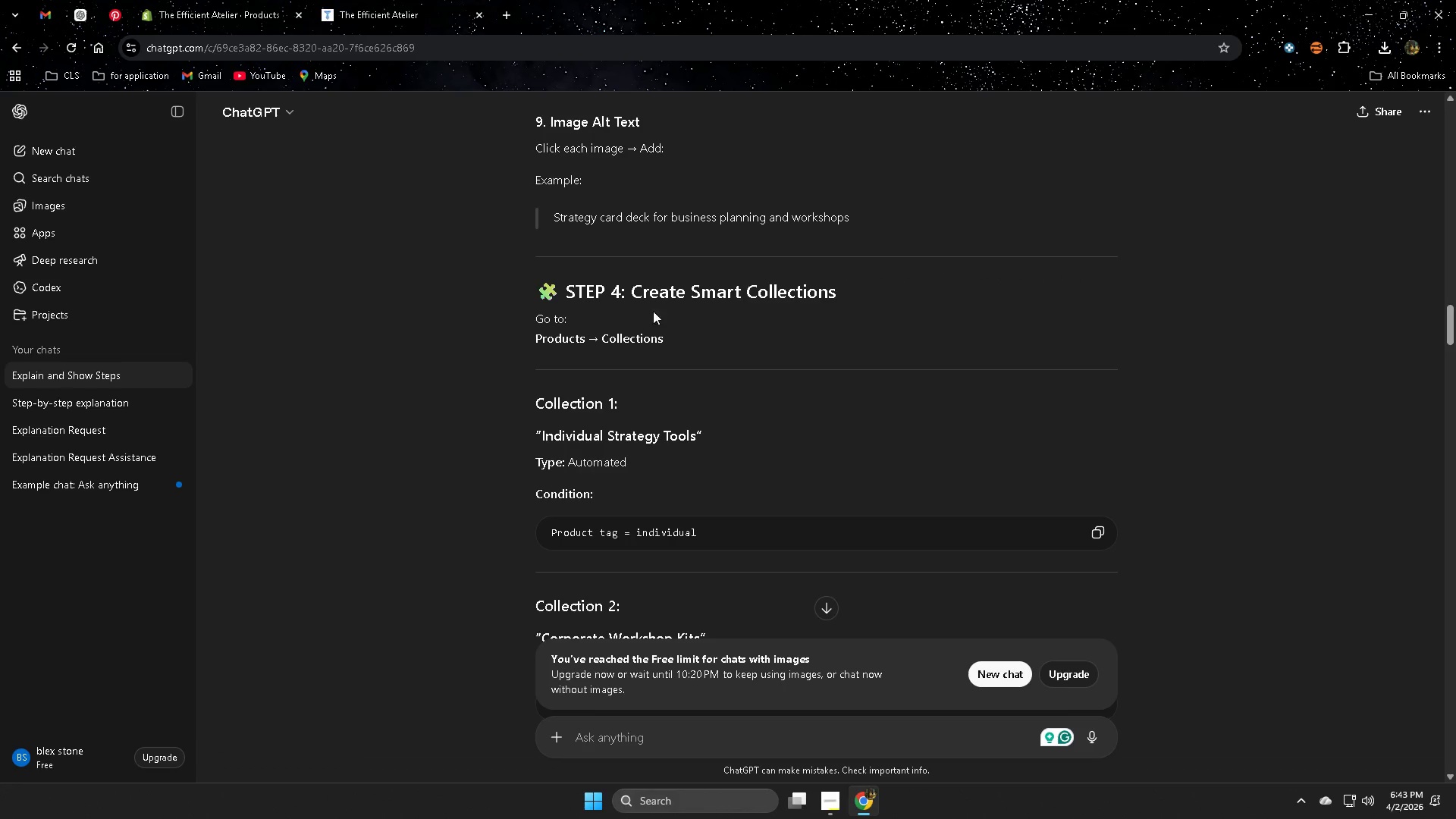 
scroll: coordinate [469, 429], scroll_direction: up, amount: 12.0
 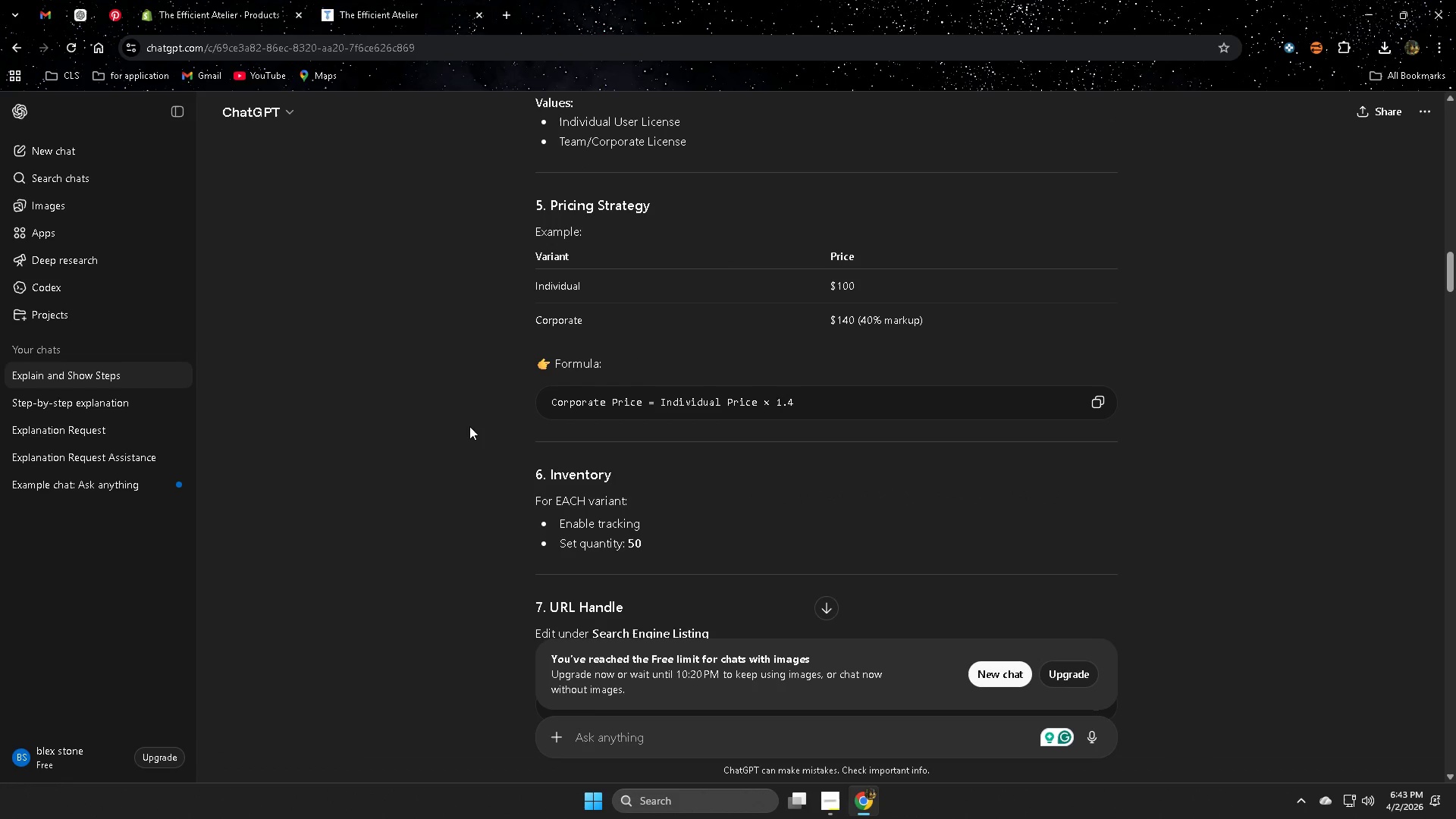 
scroll: coordinate [469, 426], scroll_direction: down, amount: 1.0
 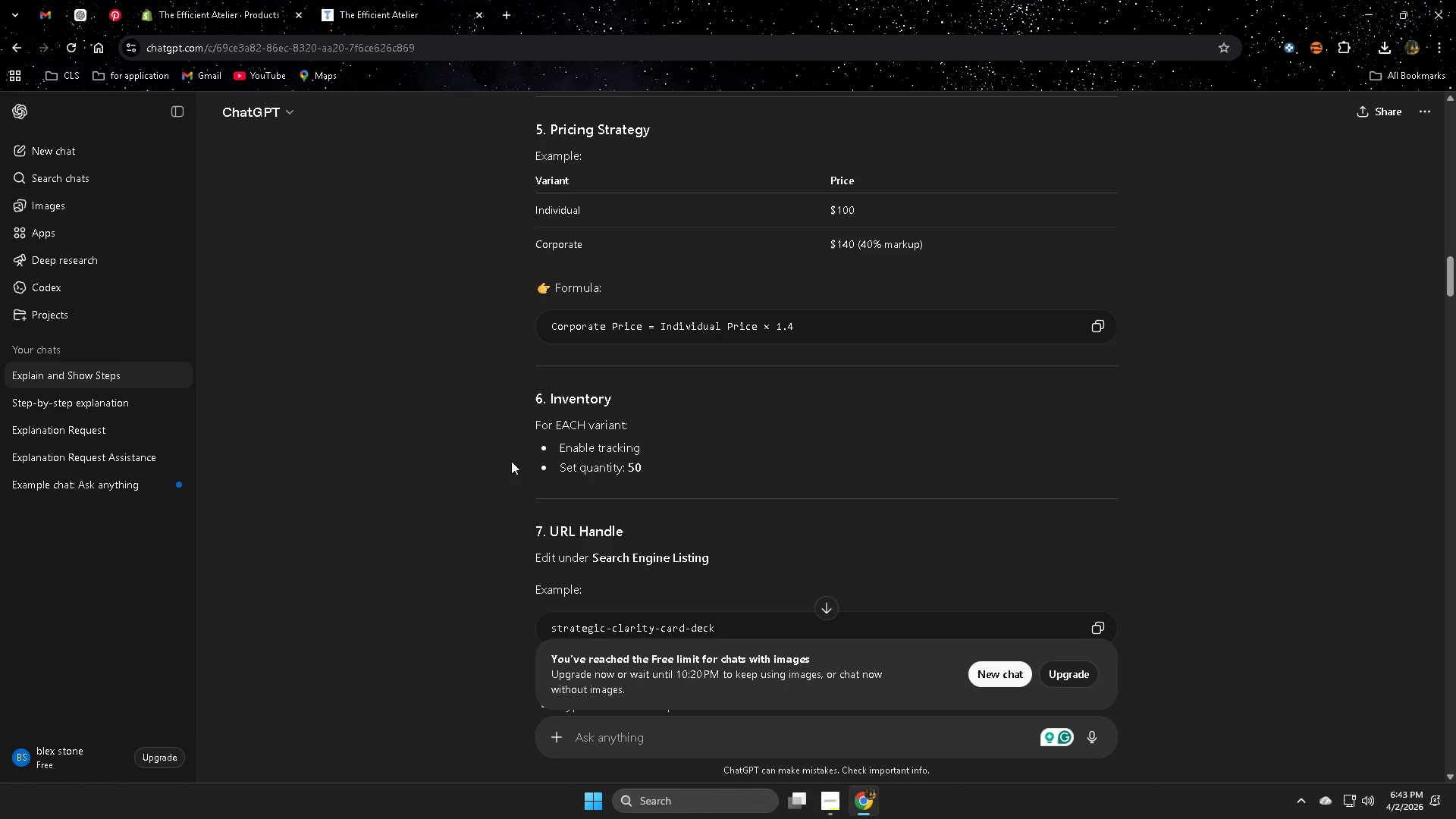 
scroll: coordinate [695, 408], scroll_direction: up, amount: 4.0
 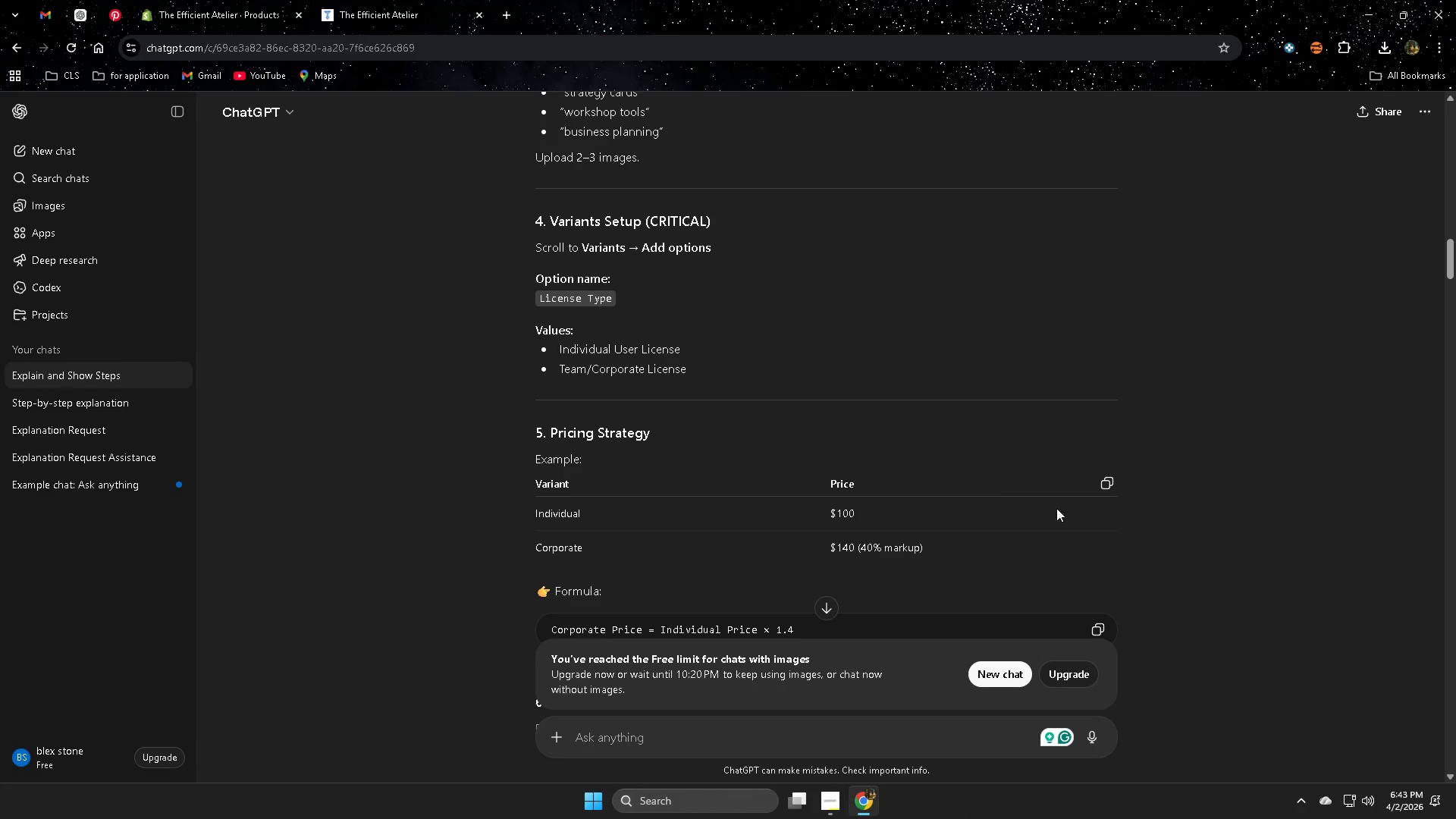 
scroll: coordinate [1375, 541], scroll_direction: none, amount: 0.0
 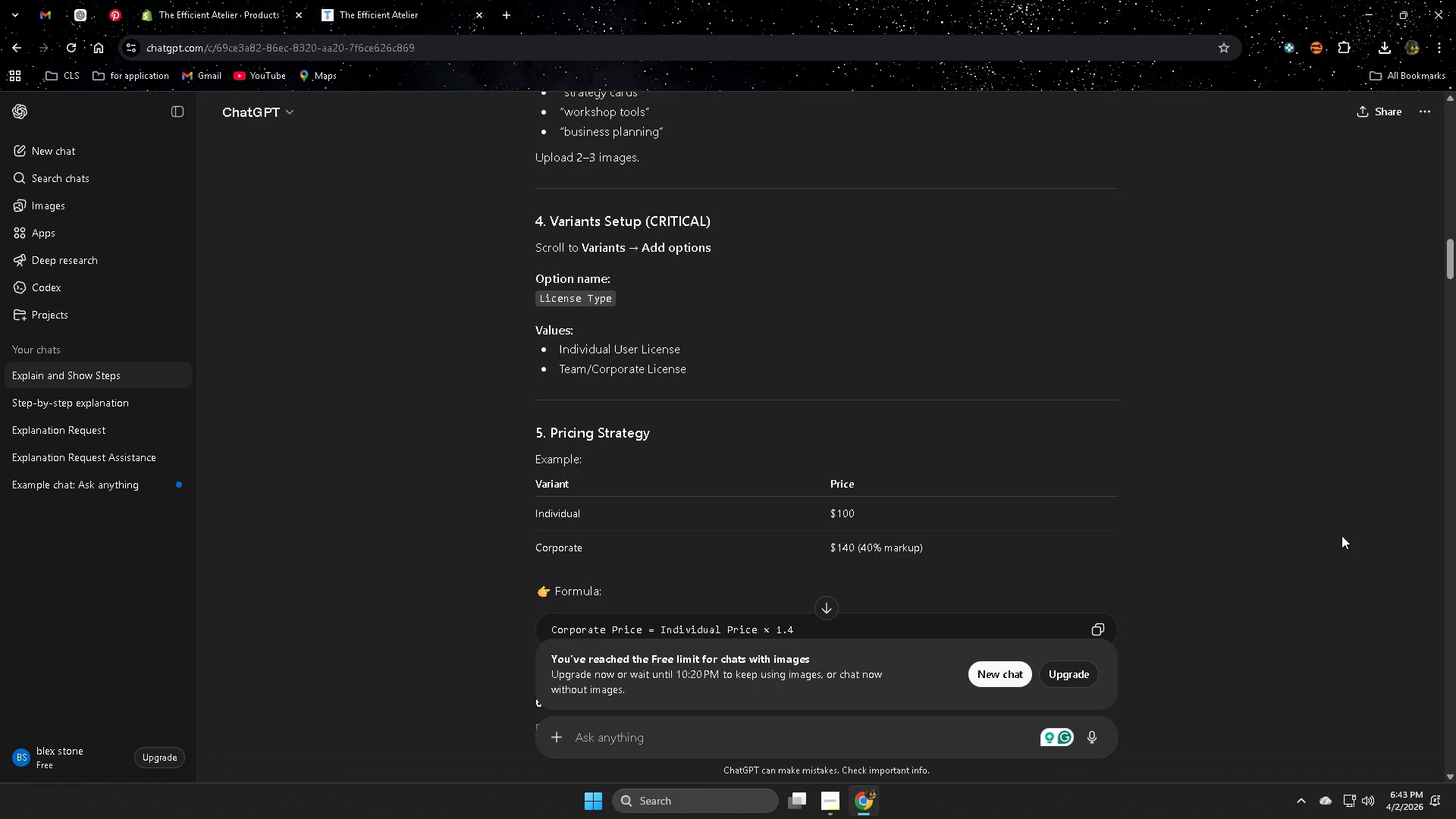 
scroll: coordinate [1188, 472], scroll_direction: up, amount: 4.0
 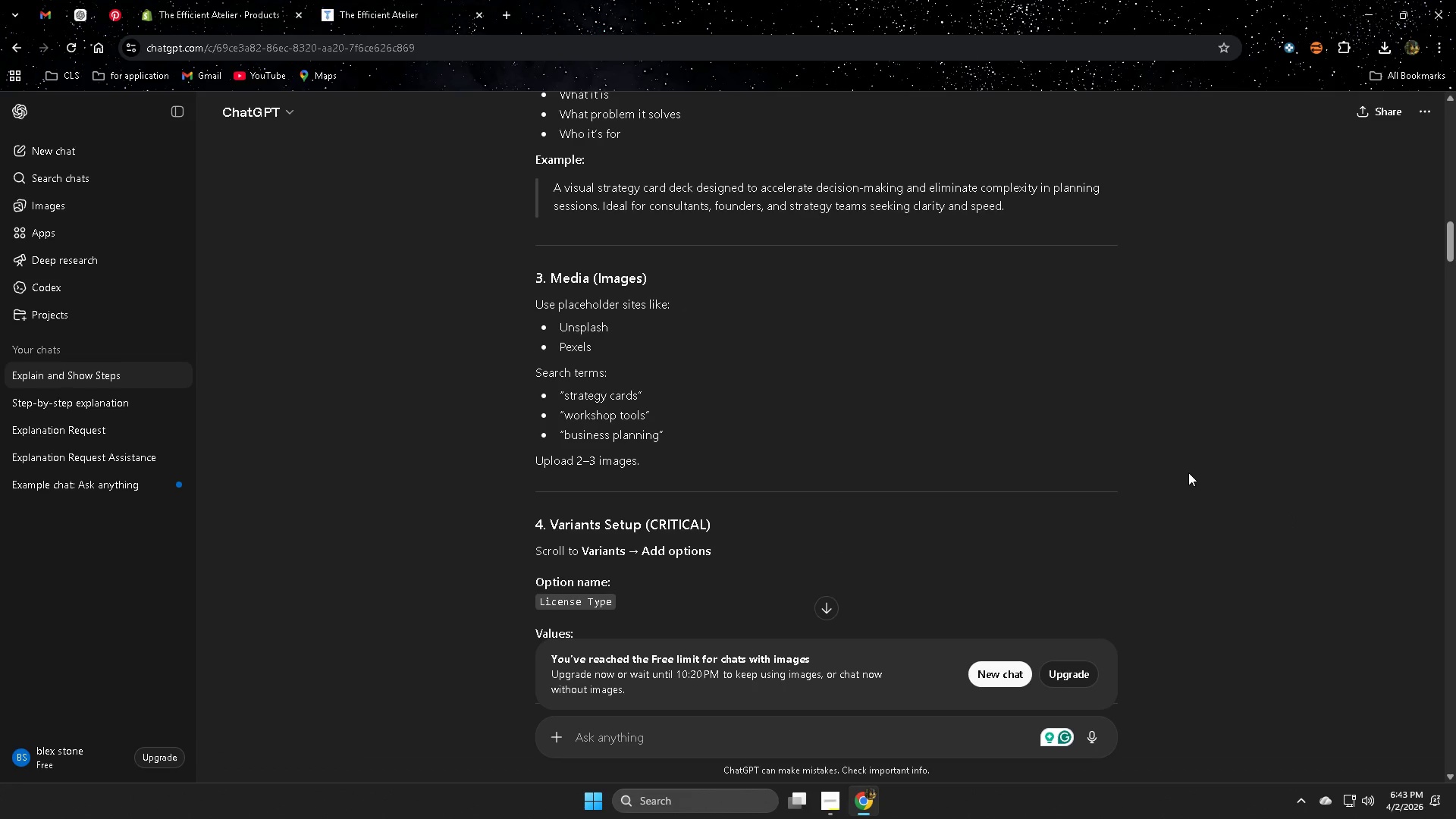 
scroll: coordinate [1188, 472], scroll_direction: down, amount: 1.0
 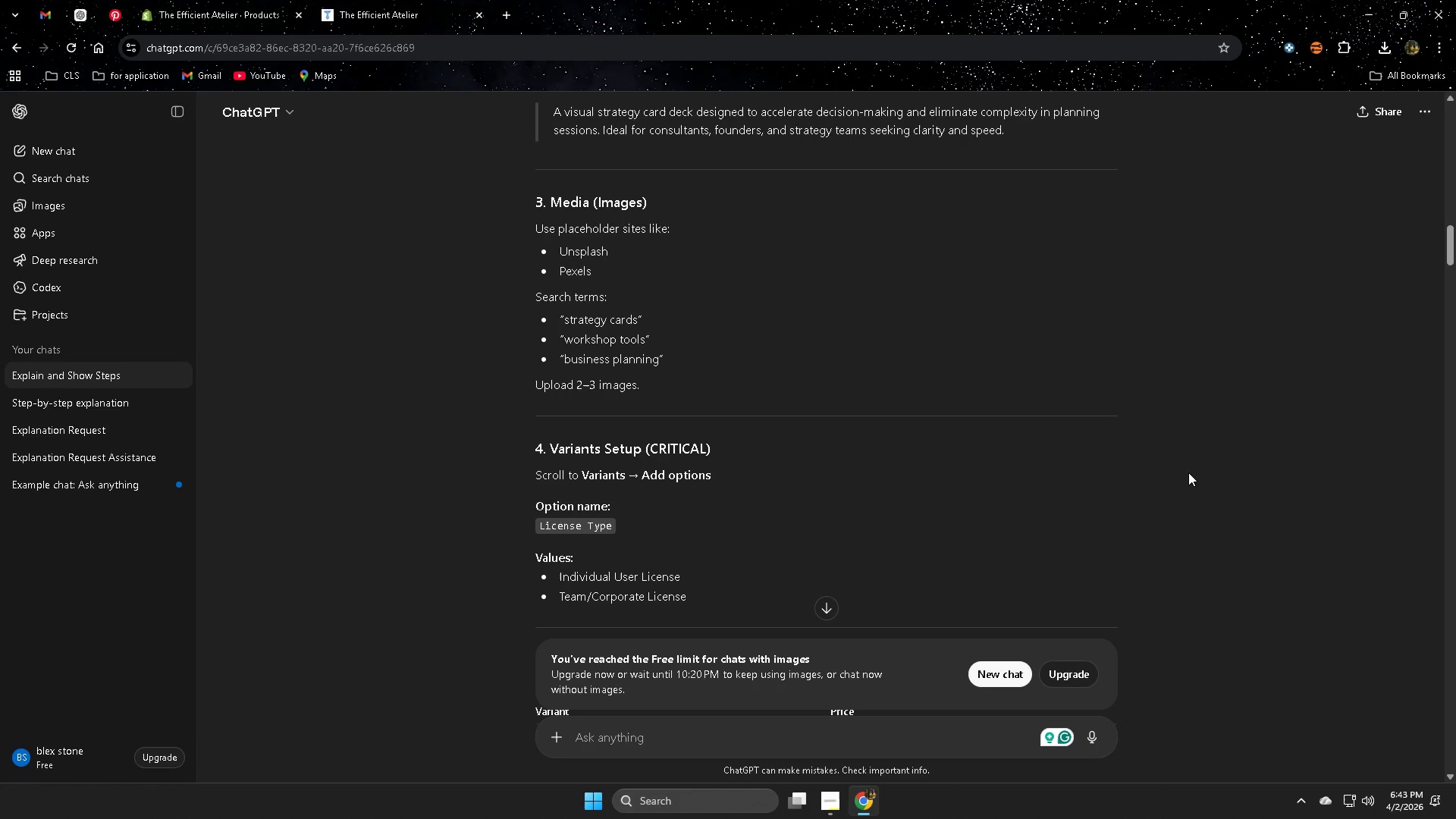 
scroll: coordinate [1175, 470], scroll_direction: up, amount: 5.0
 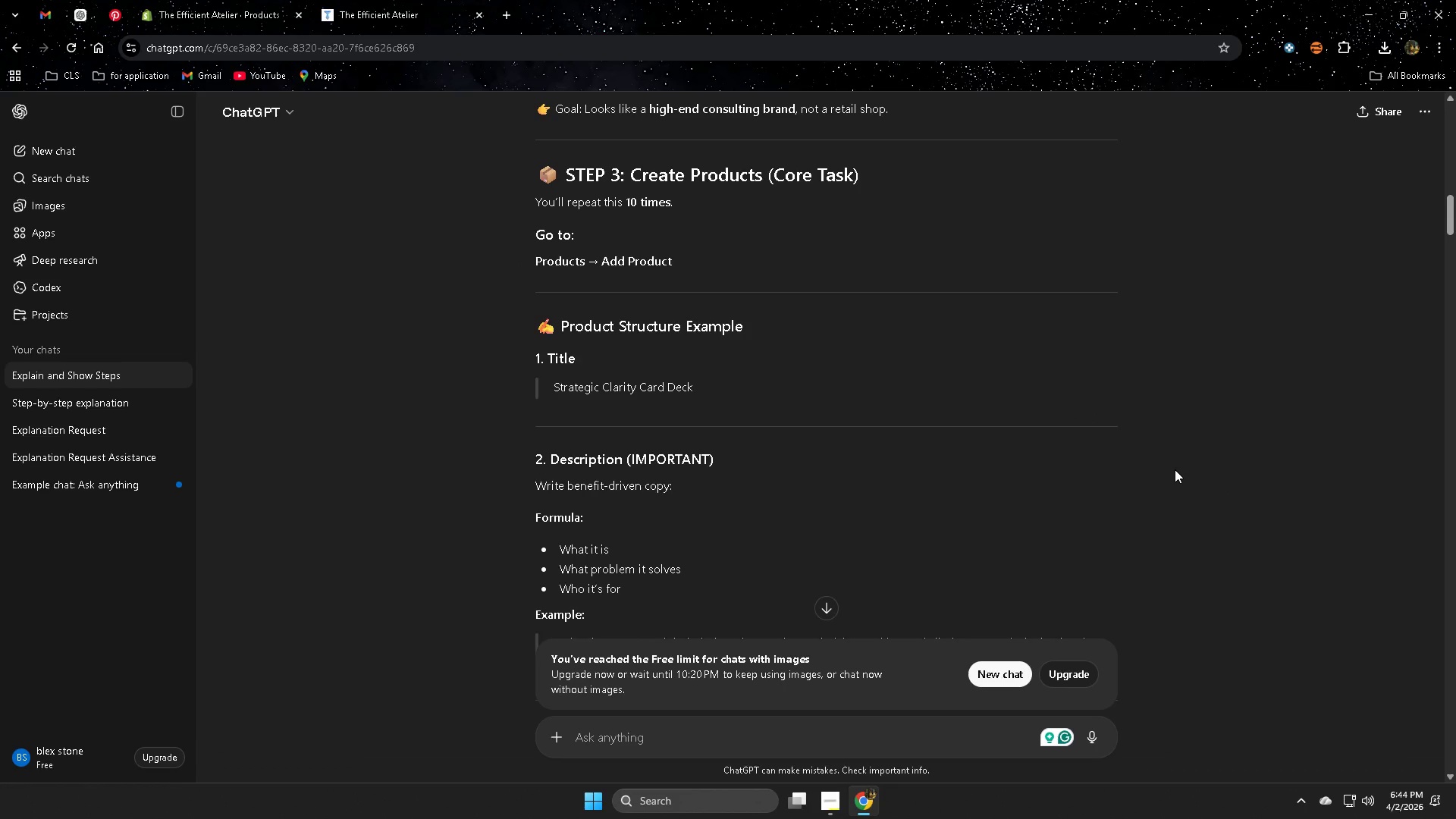 
wait(5.39)
 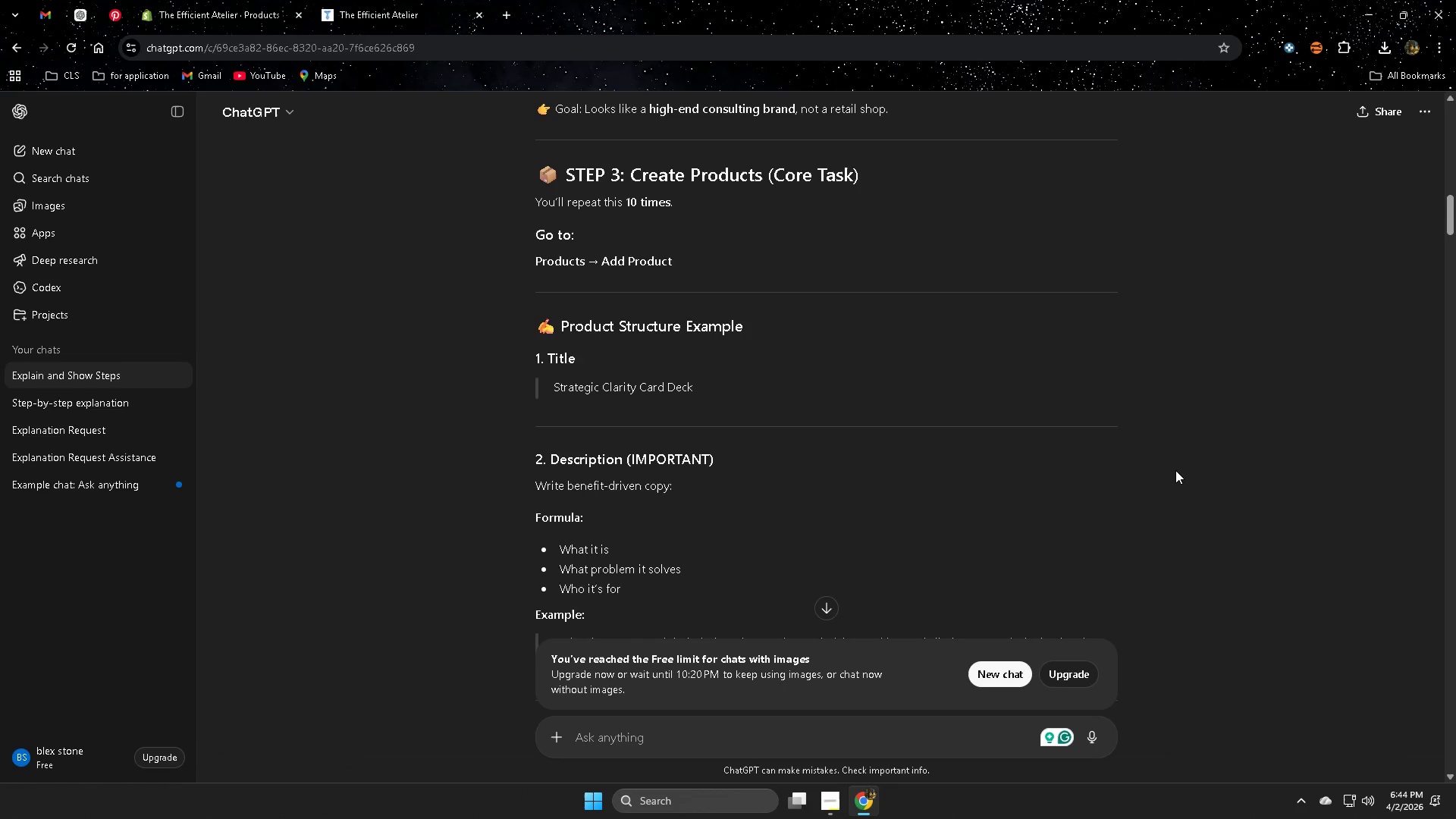 
scroll: coordinate [1172, 469], scroll_direction: down, amount: 3.0
 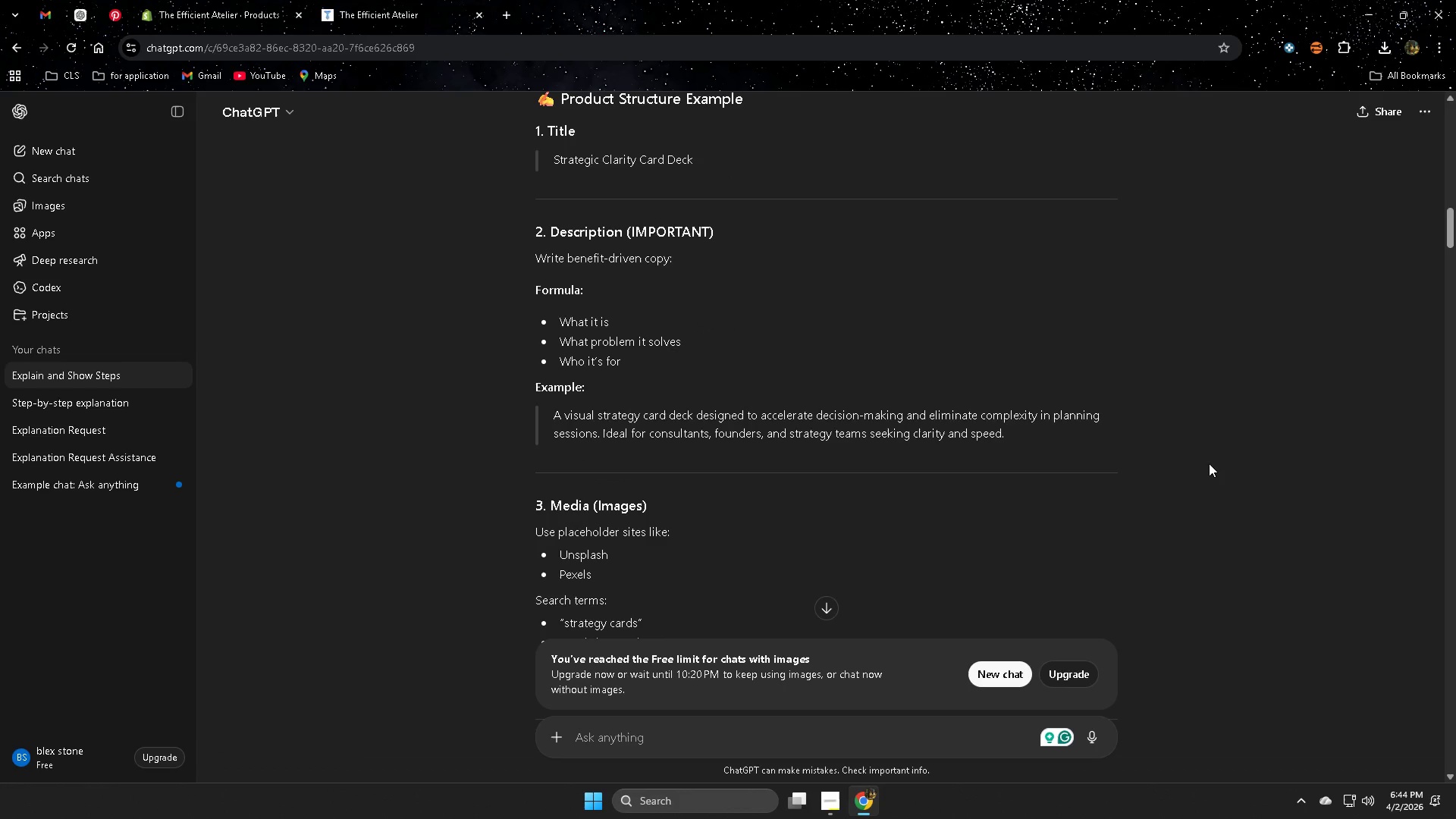 
wait(9.61)
 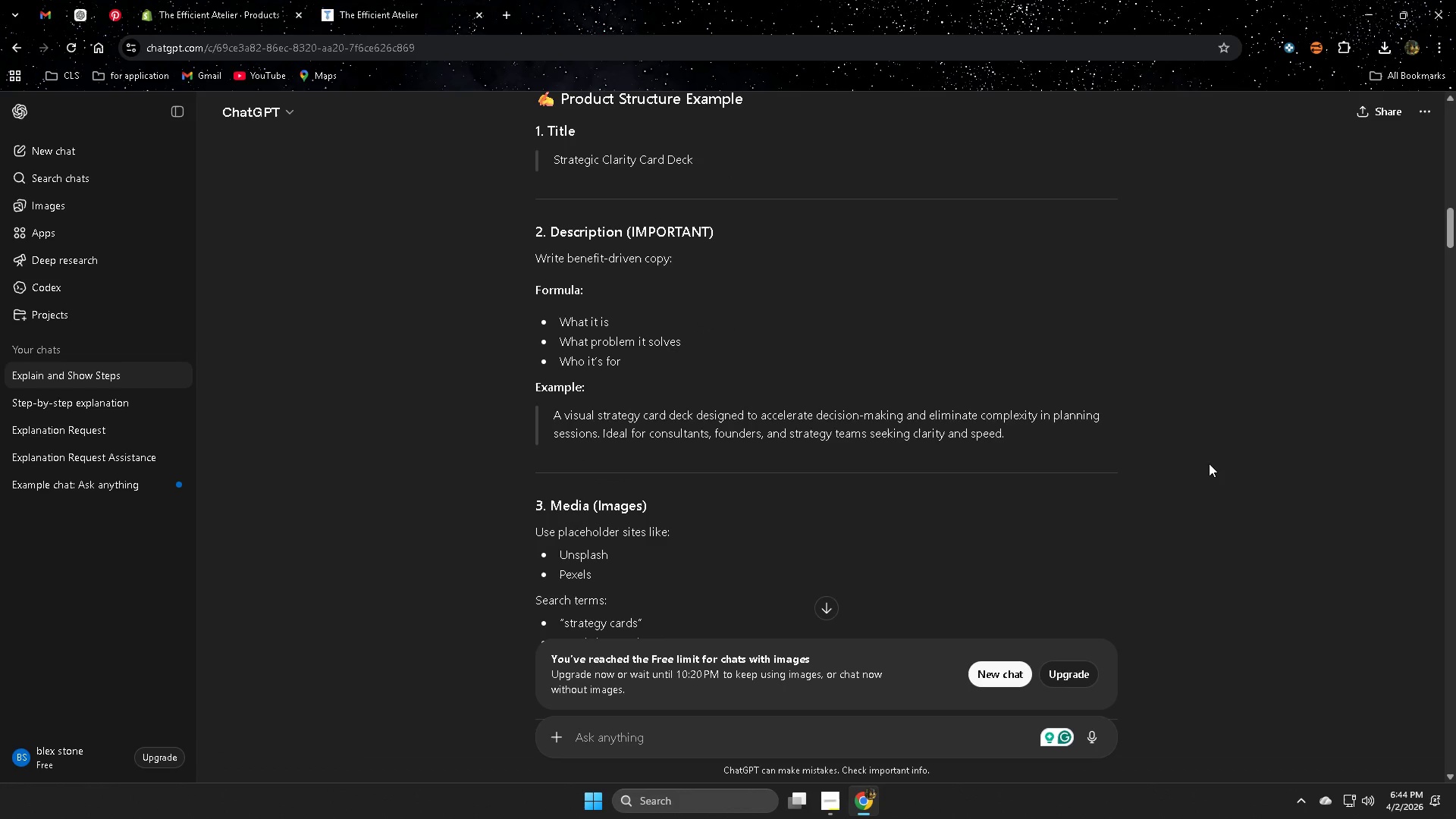 
scroll: coordinate [1253, 450], scroll_direction: down, amount: 3.0
 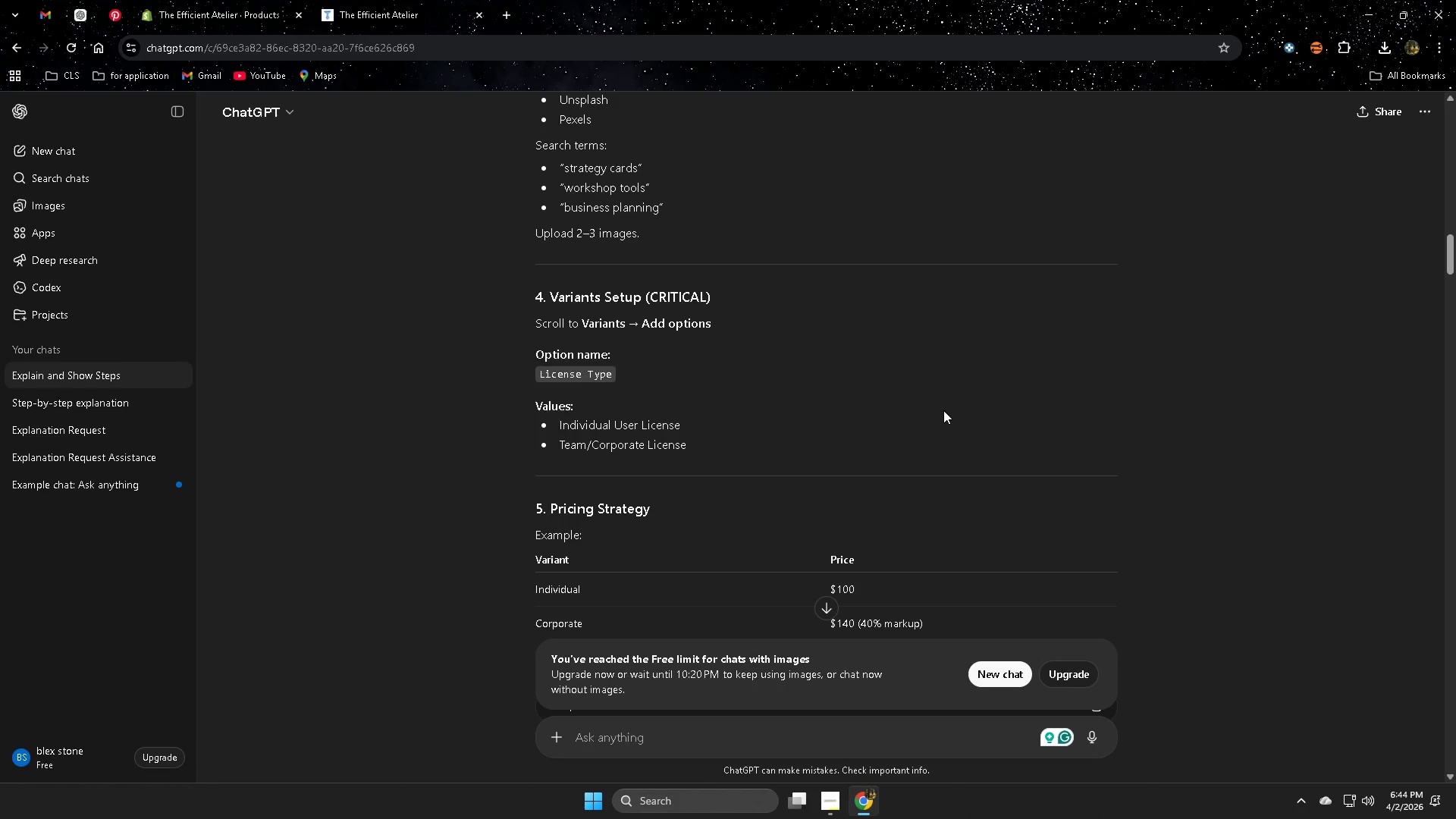 
wait(16.53)
 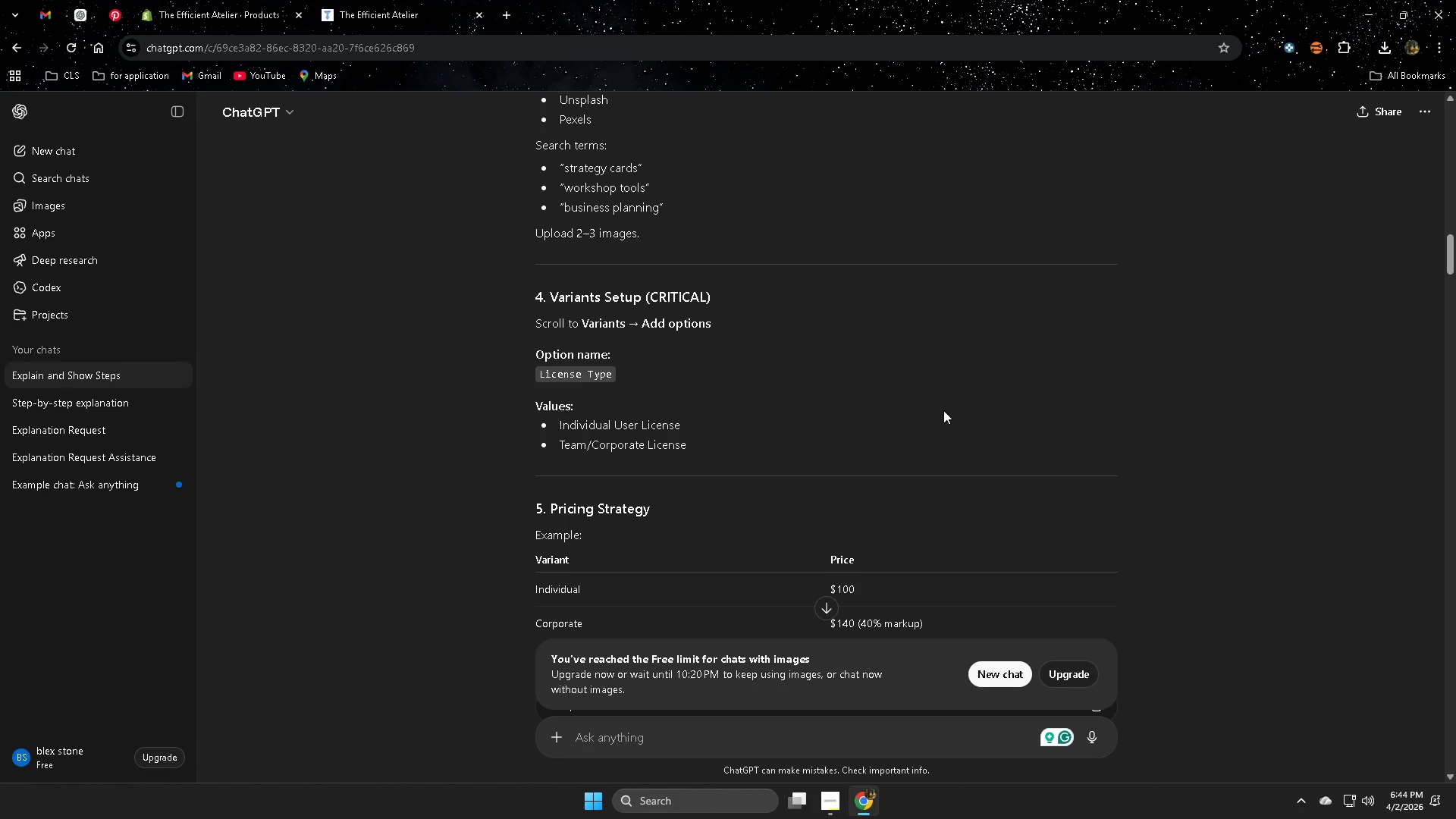 
double_click([555, 367])
 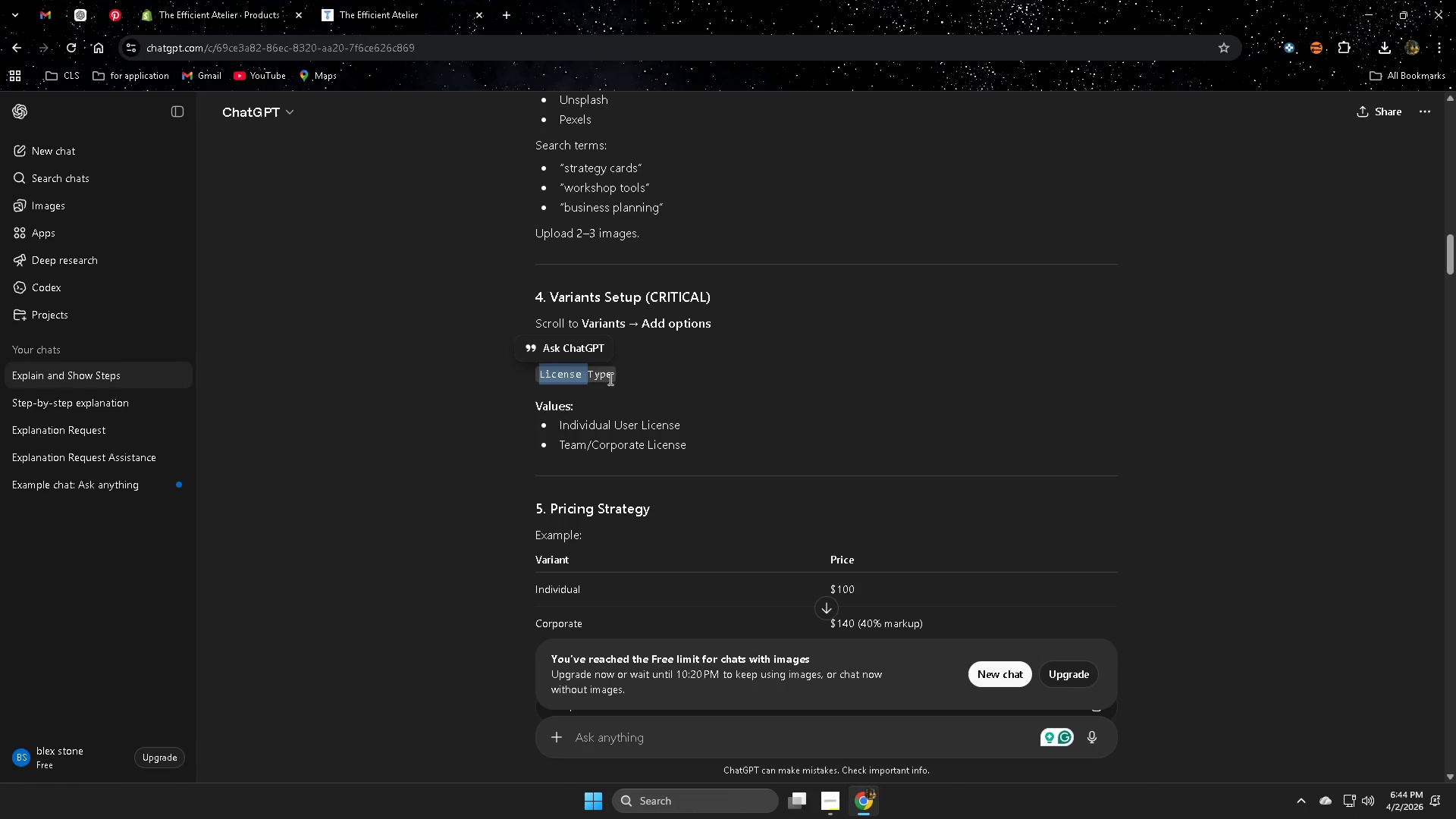 
left_click([609, 378])
 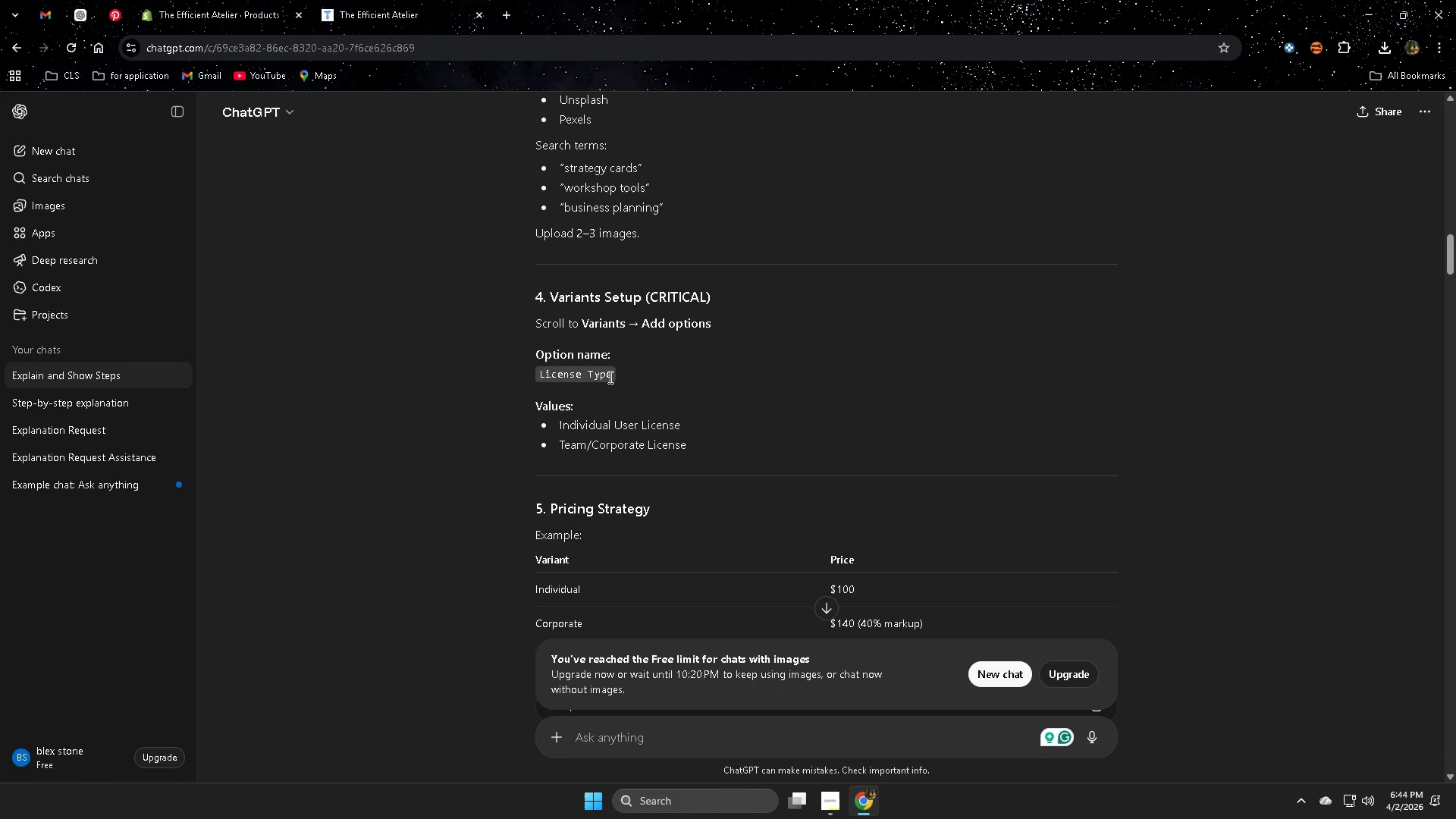 
left_click_drag(start_coordinate=[609, 377], to_coordinate=[562, 377])
 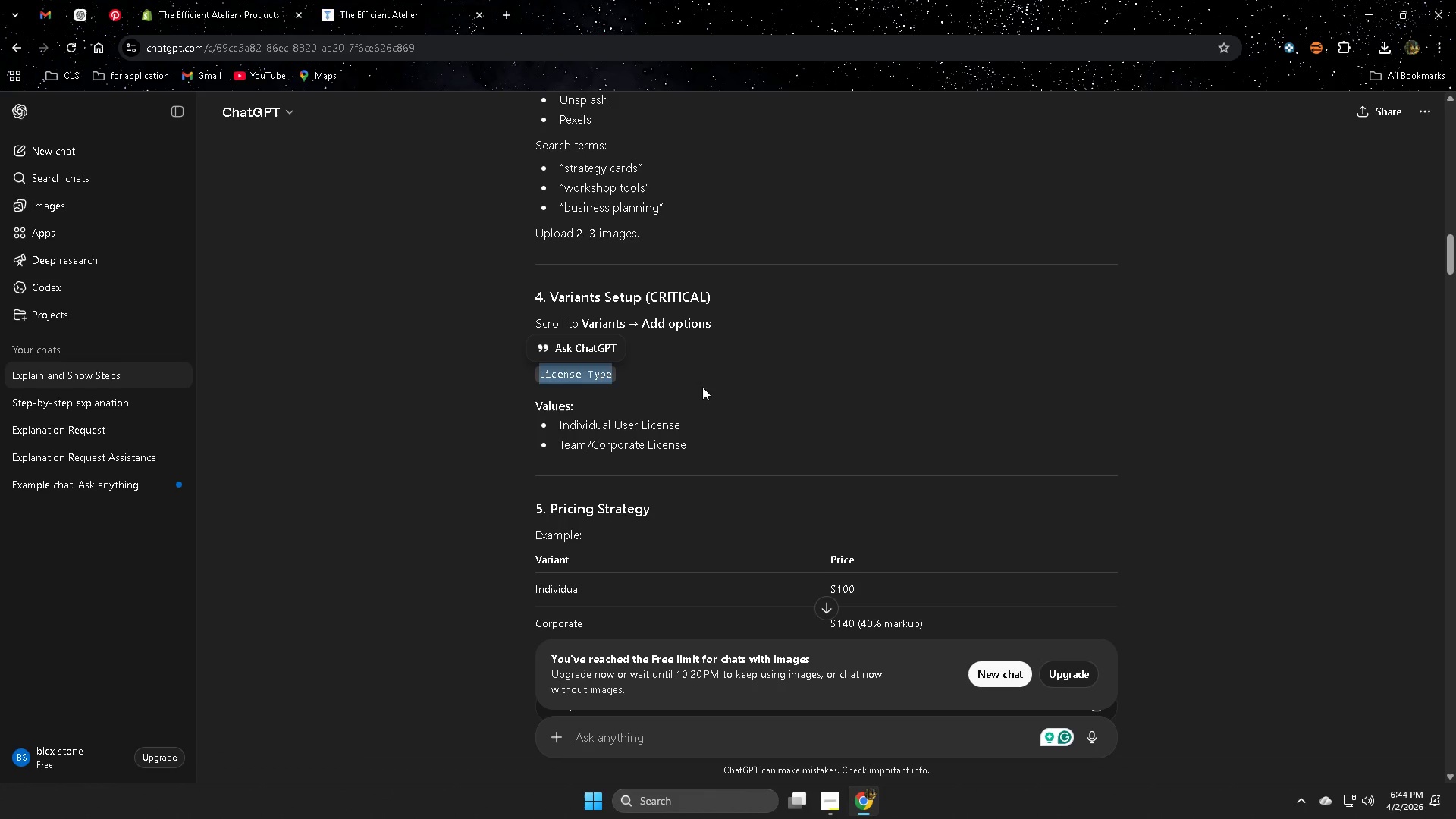 
key(Control+ControlLeft)
 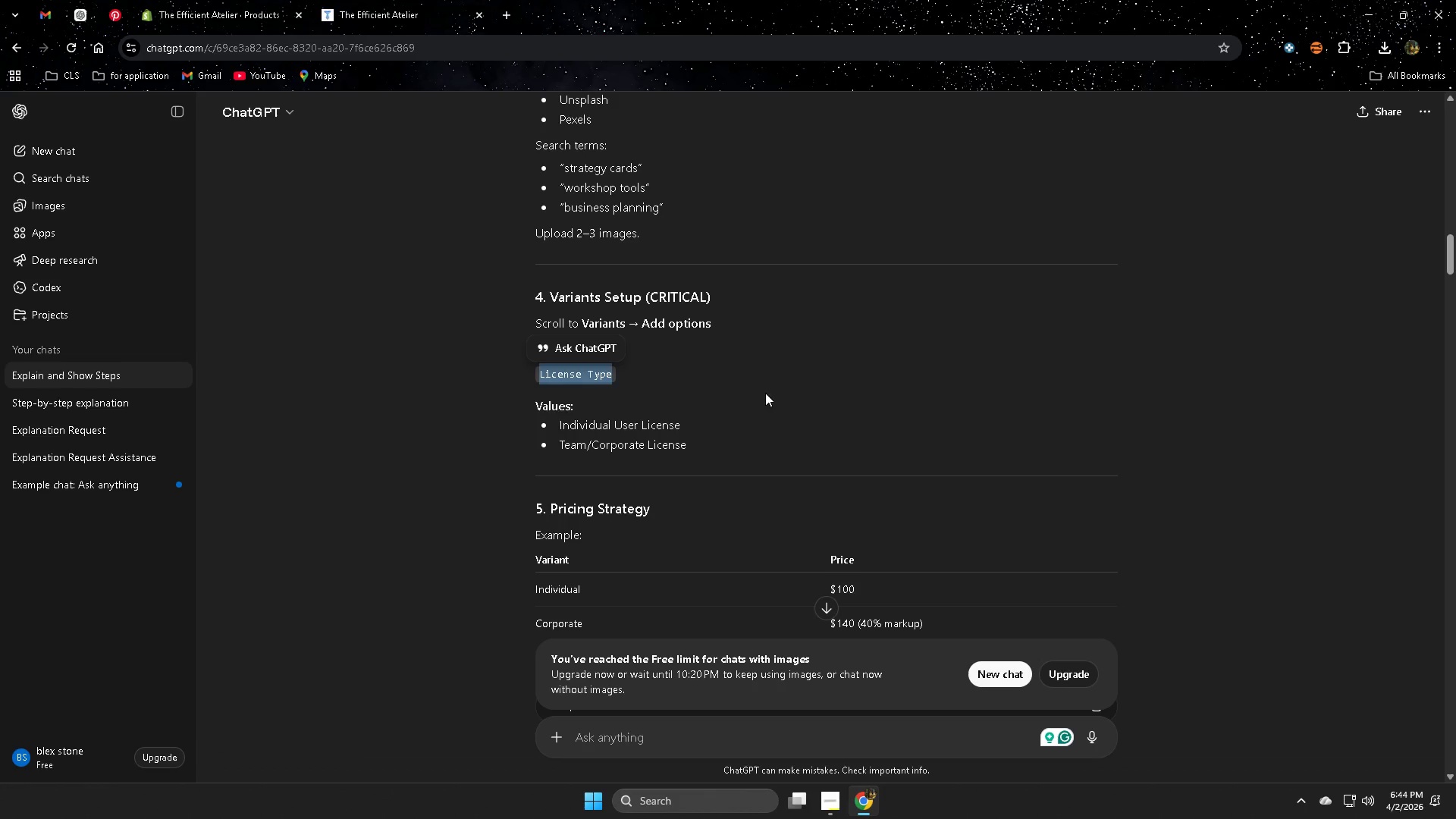 
key(Control+C)
 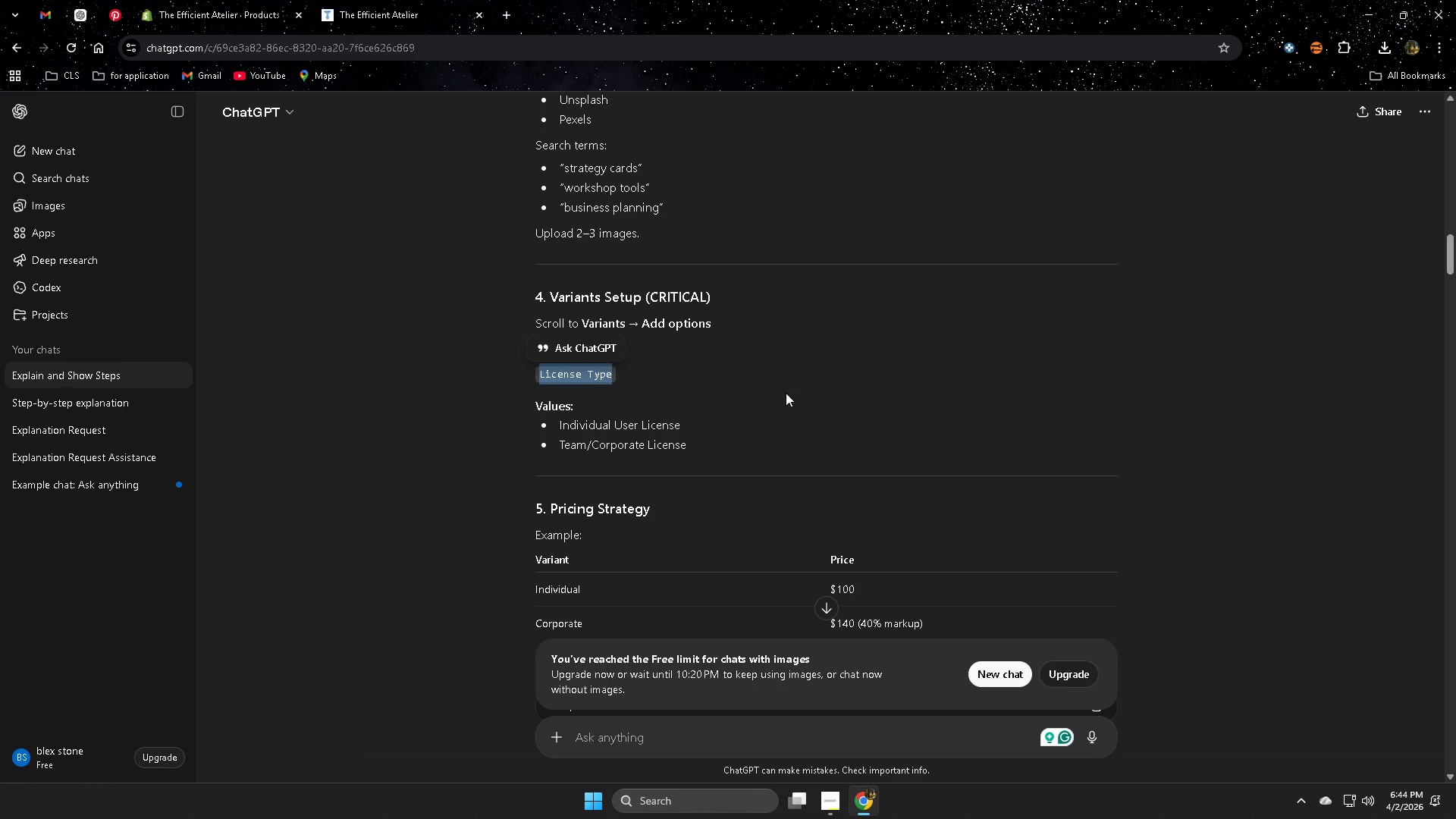 
left_click([818, 389])
 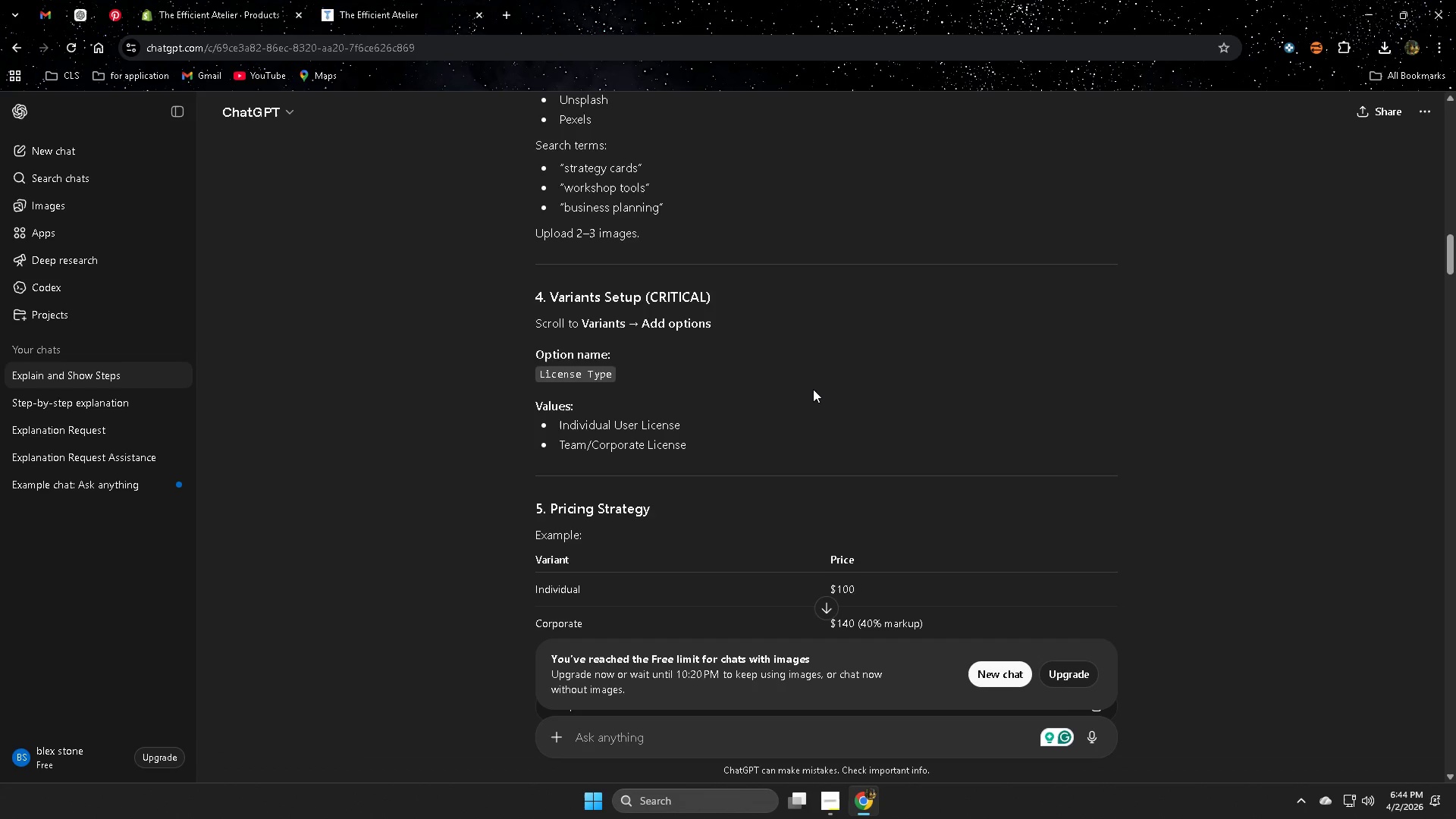 
scroll: coordinate [814, 389], scroll_direction: down, amount: 1.0
 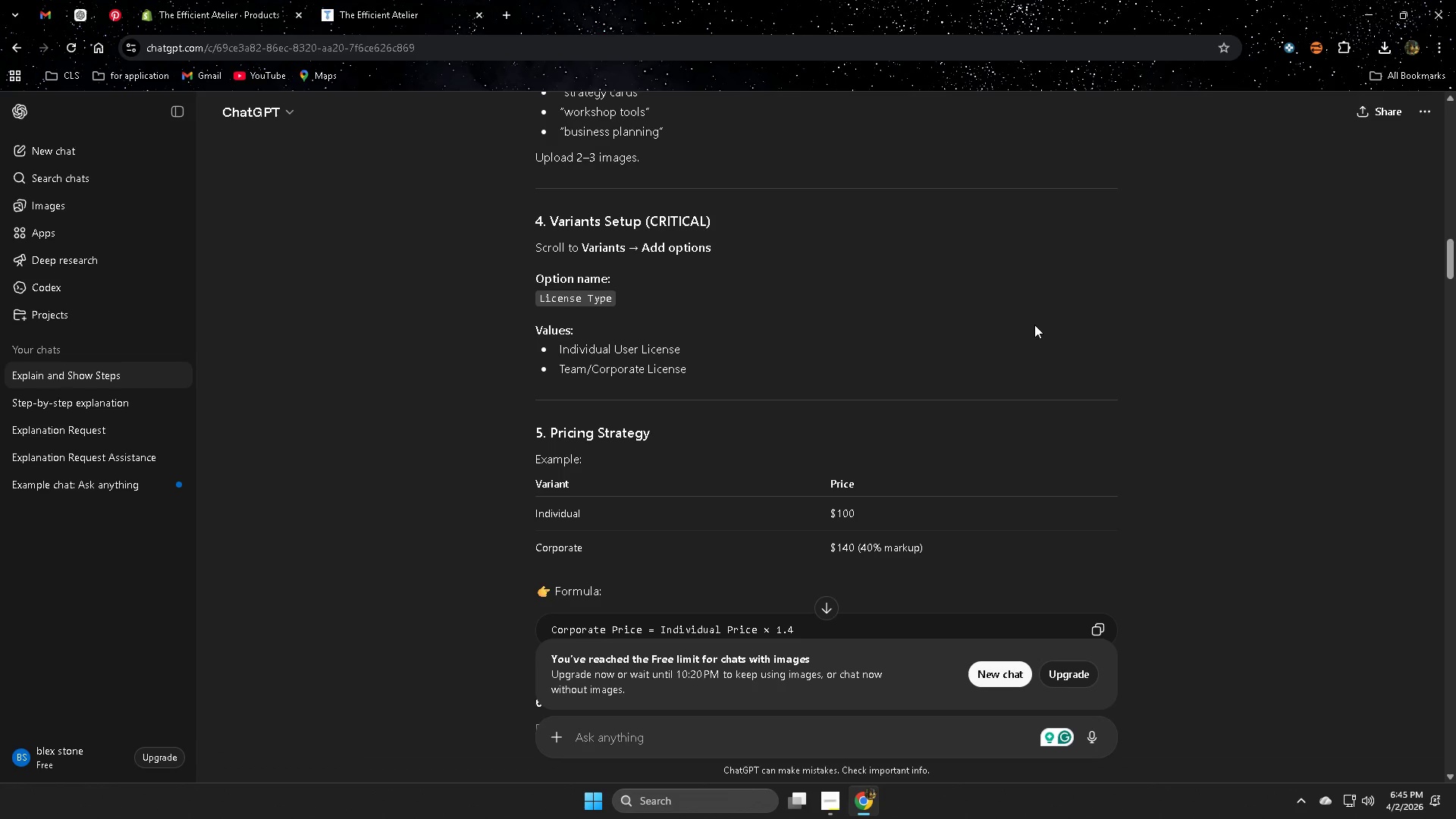 
wait(12.99)
 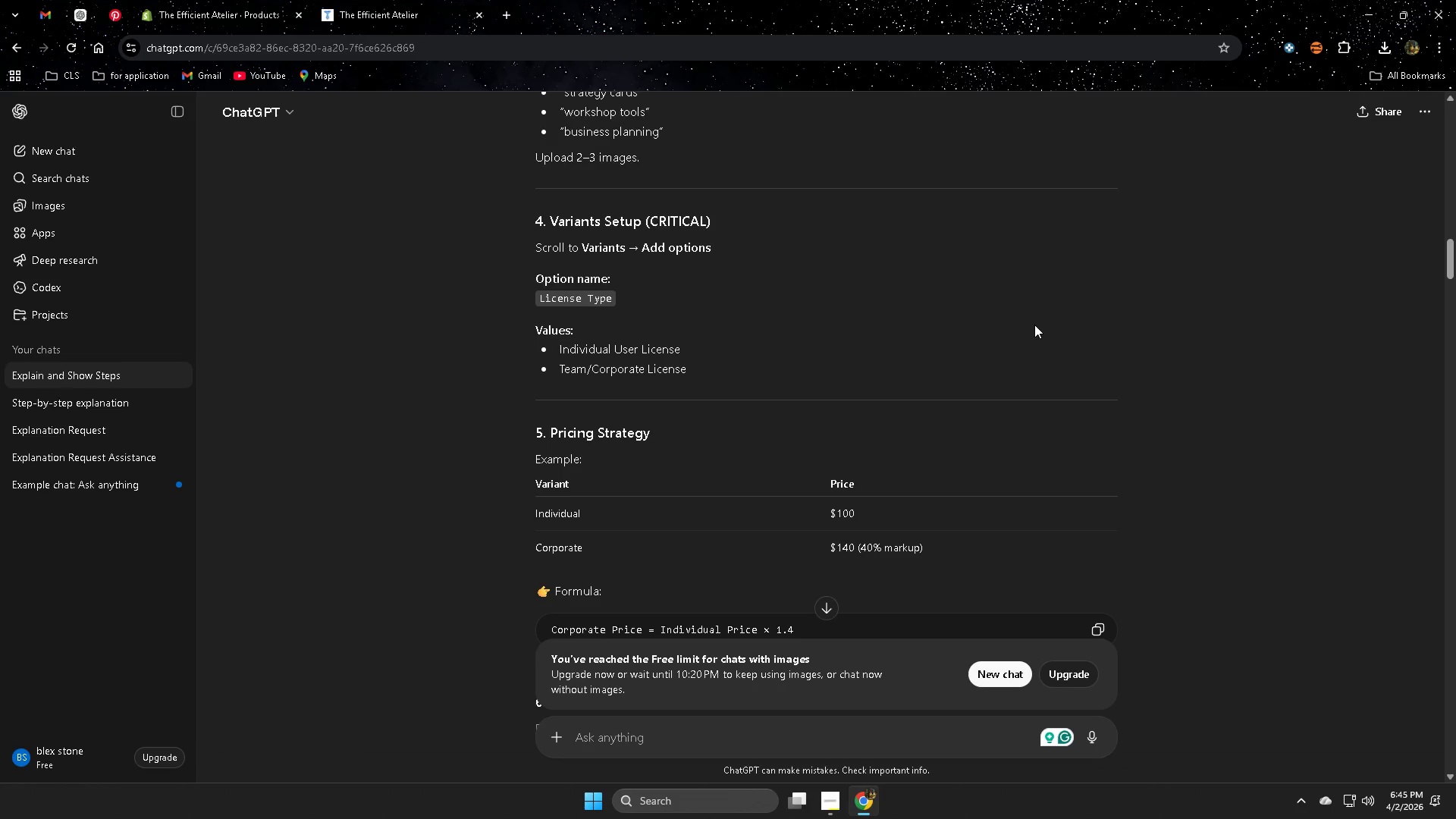 
scroll: coordinate [1048, 323], scroll_direction: up, amount: 1.0
 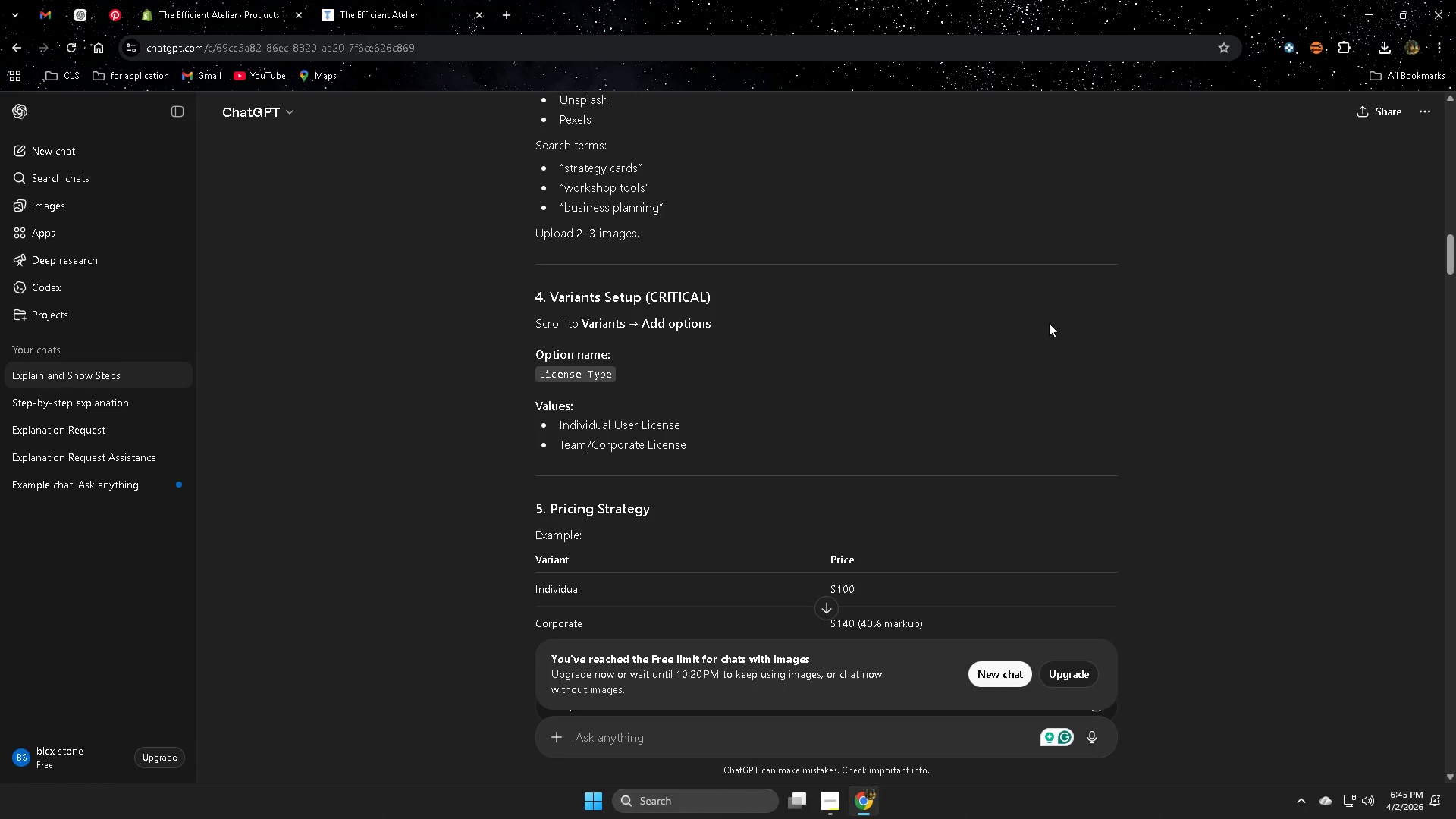 
wait(9.39)
 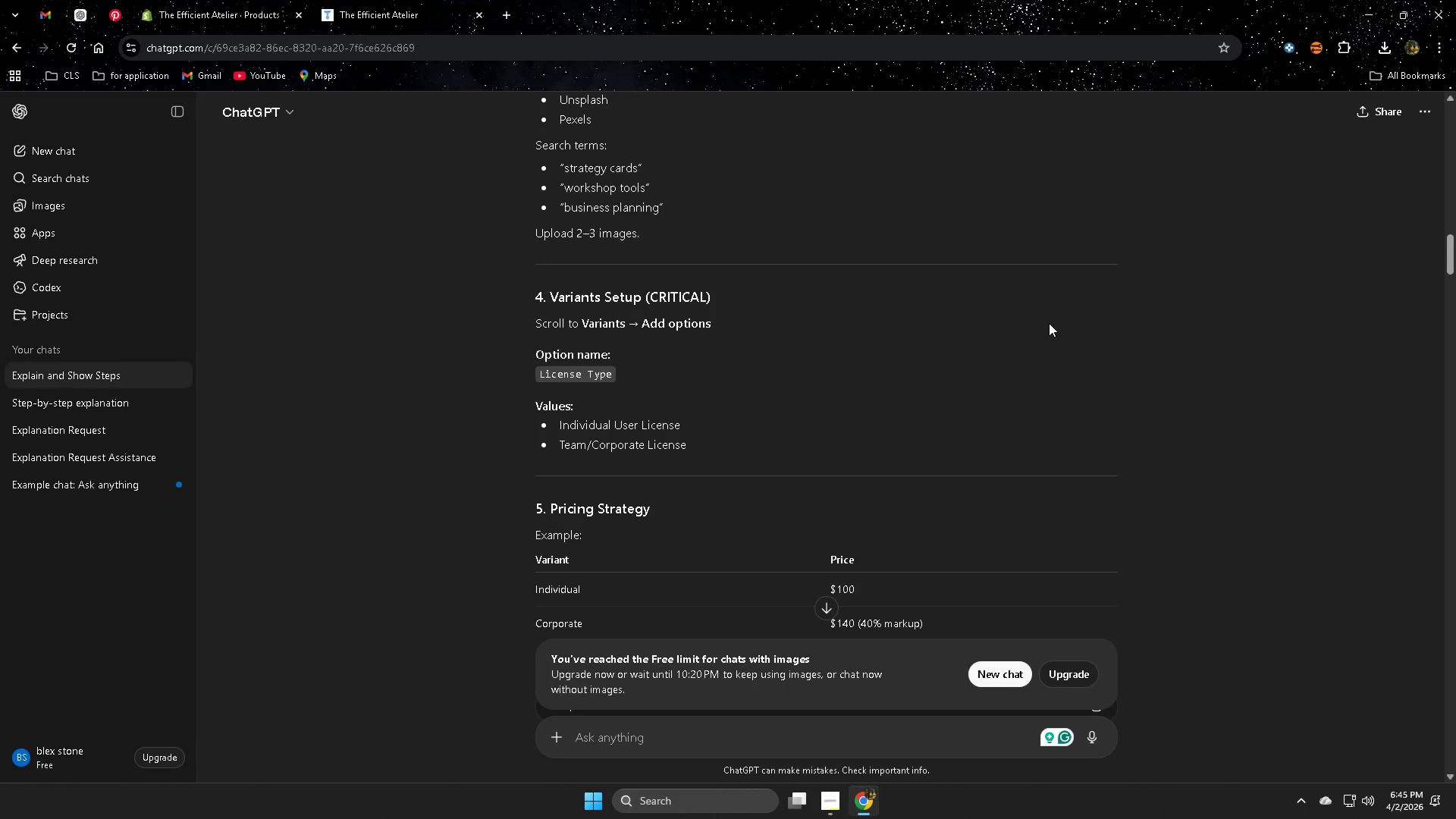 
left_click([202, 0])
 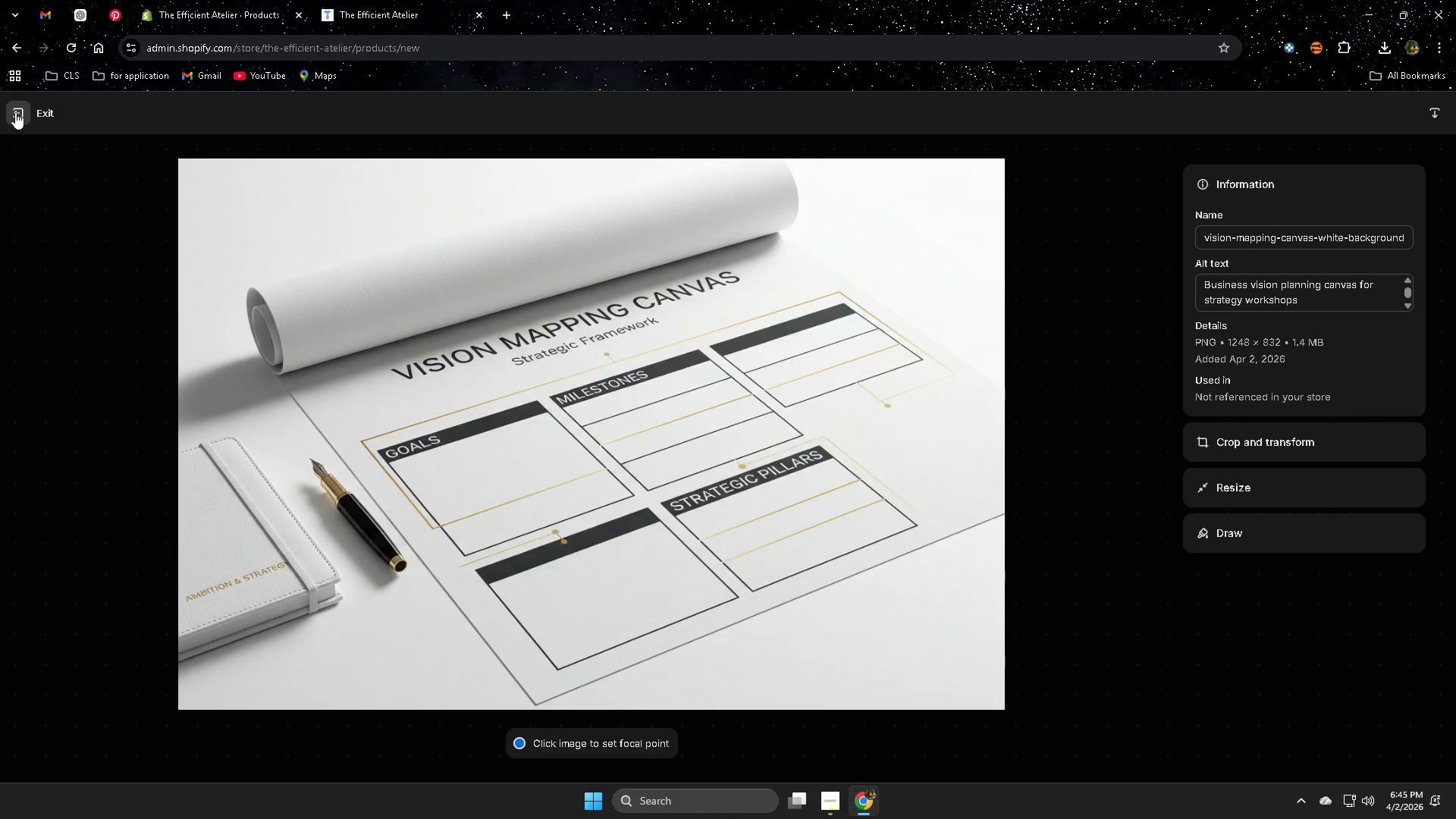 
scroll: coordinate [861, 615], scroll_direction: down, amount: 6.0
 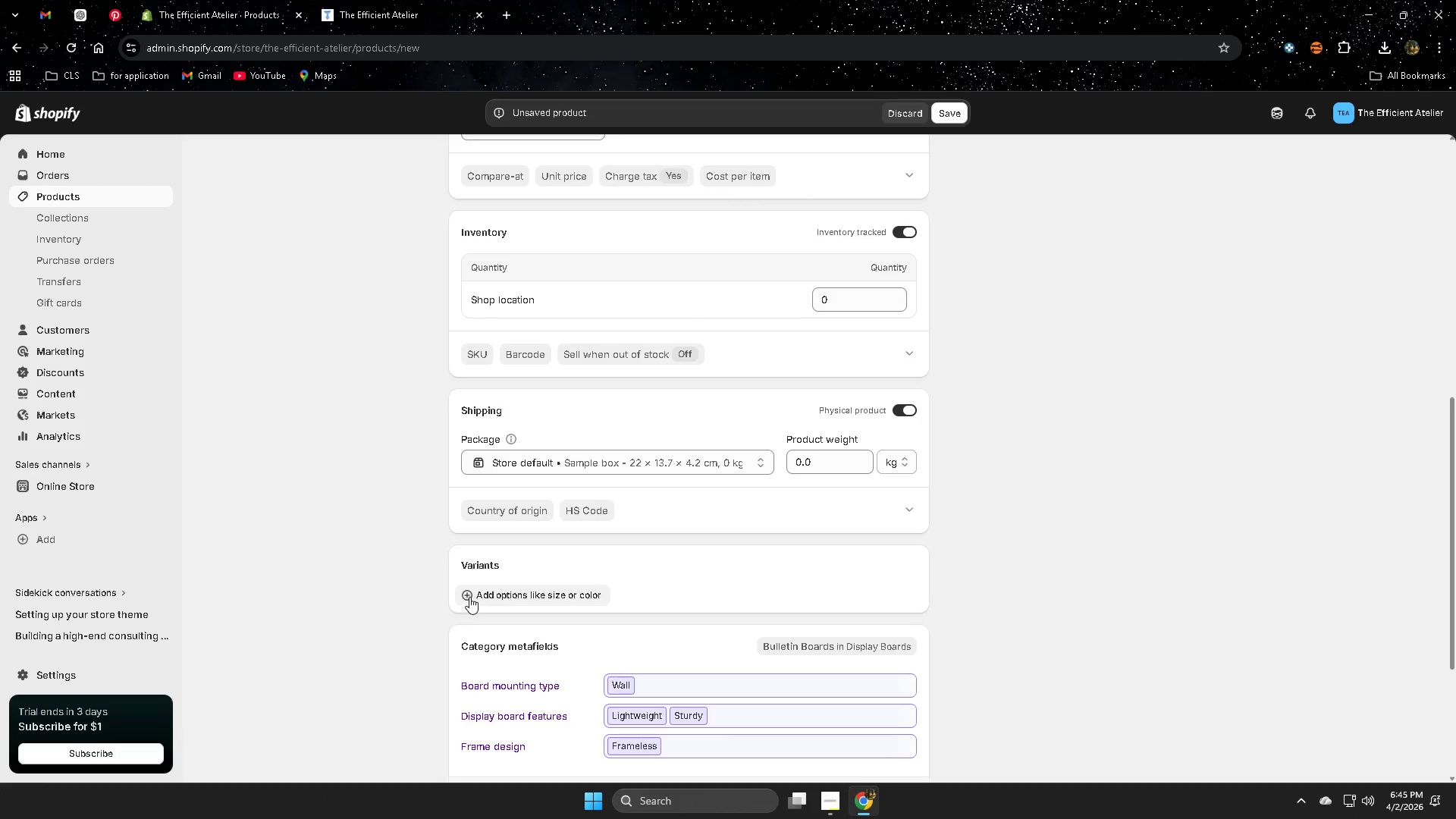 
left_click([469, 597])
 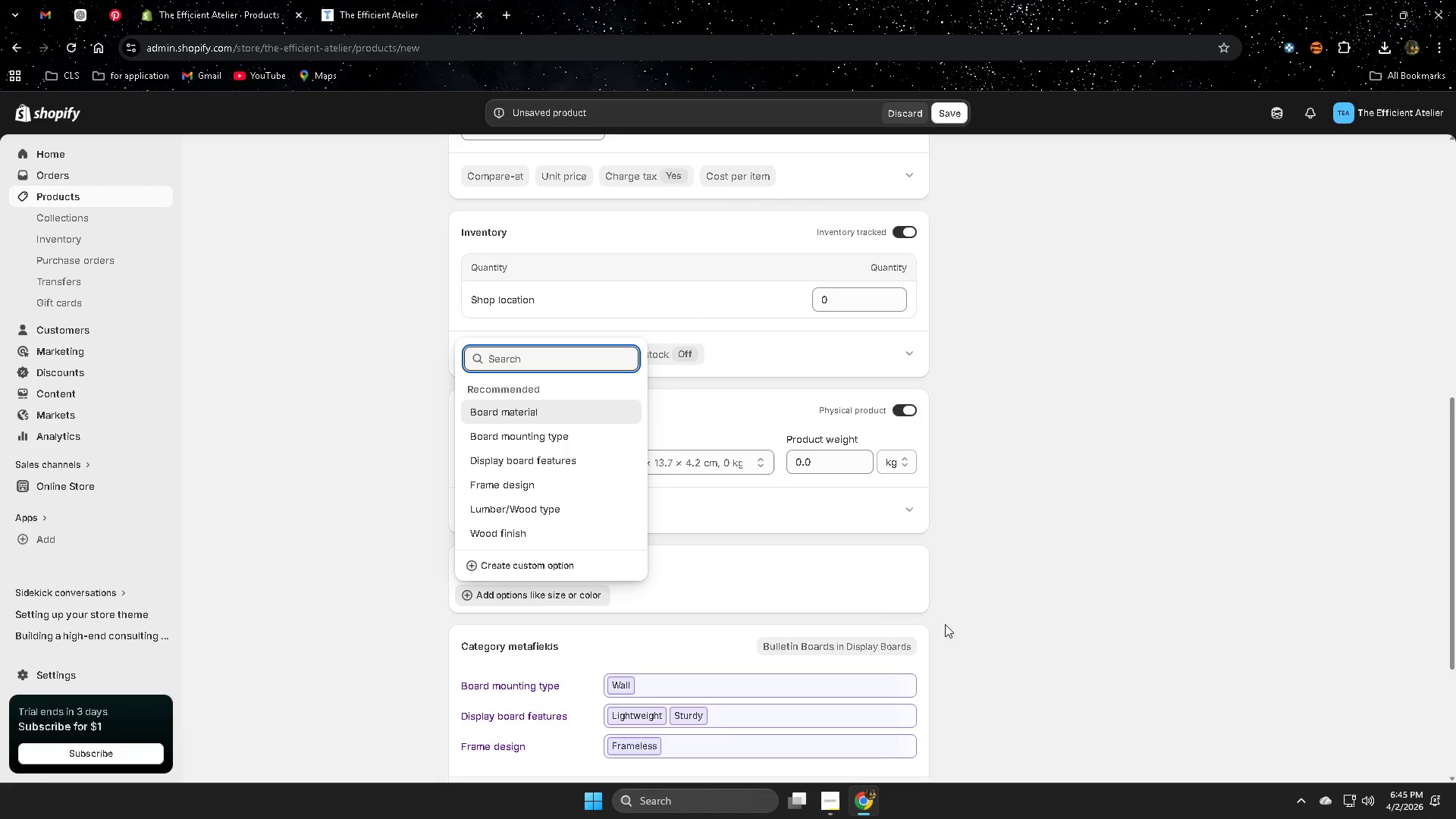 
left_click([833, 582])
 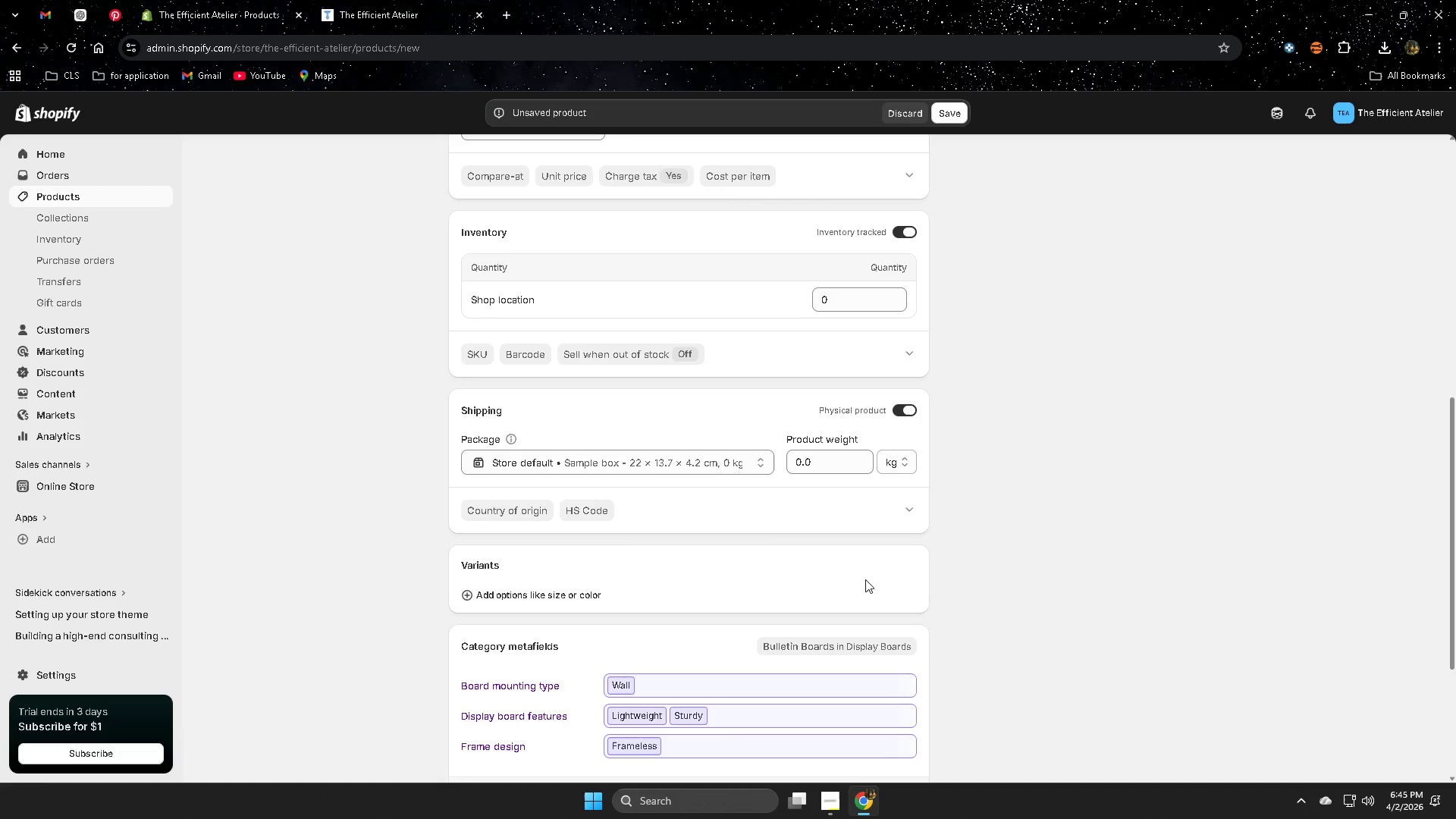 
scroll: coordinate [865, 579], scroll_direction: down, amount: 1.0
 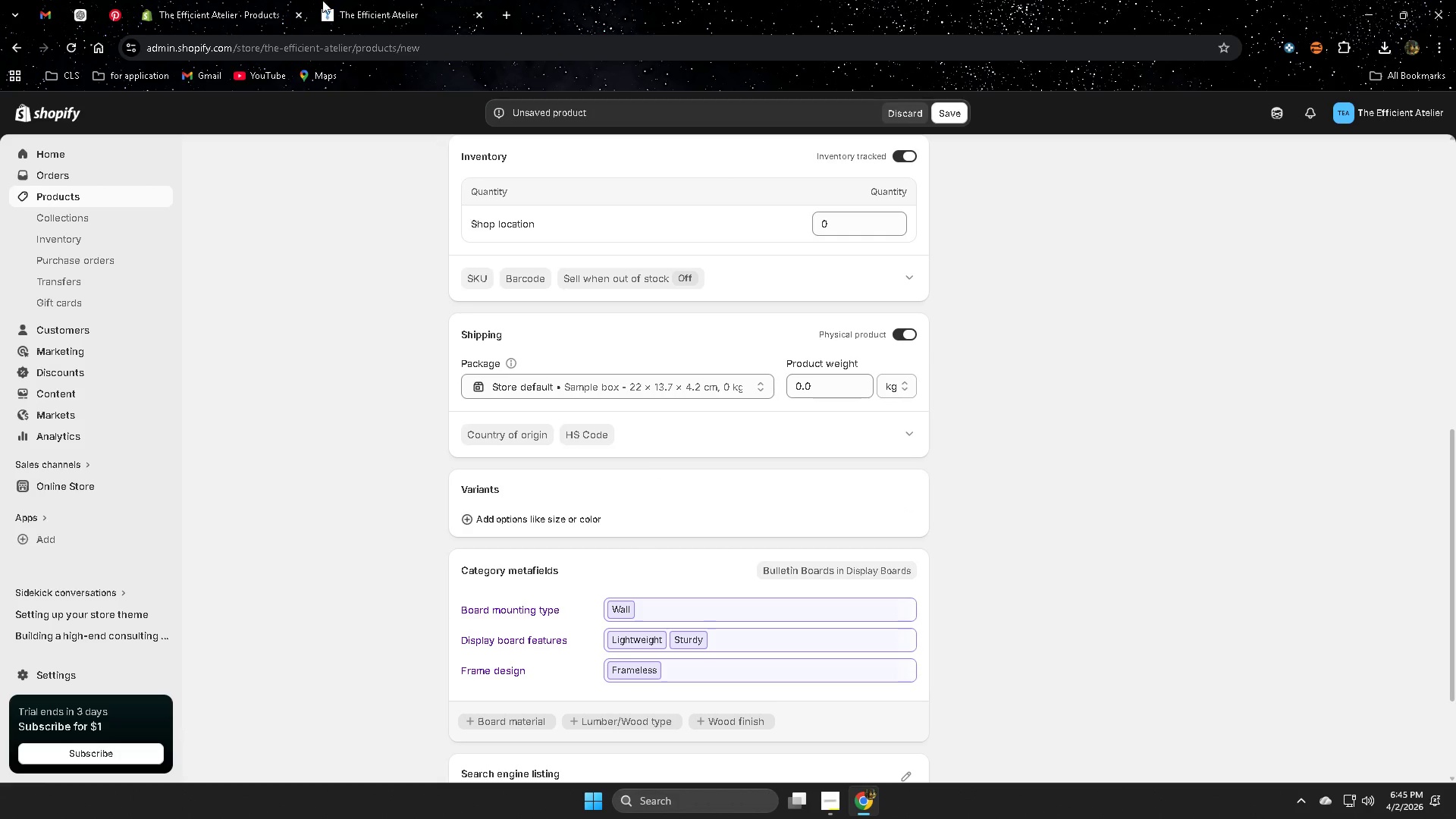 
left_click([220, 0])
 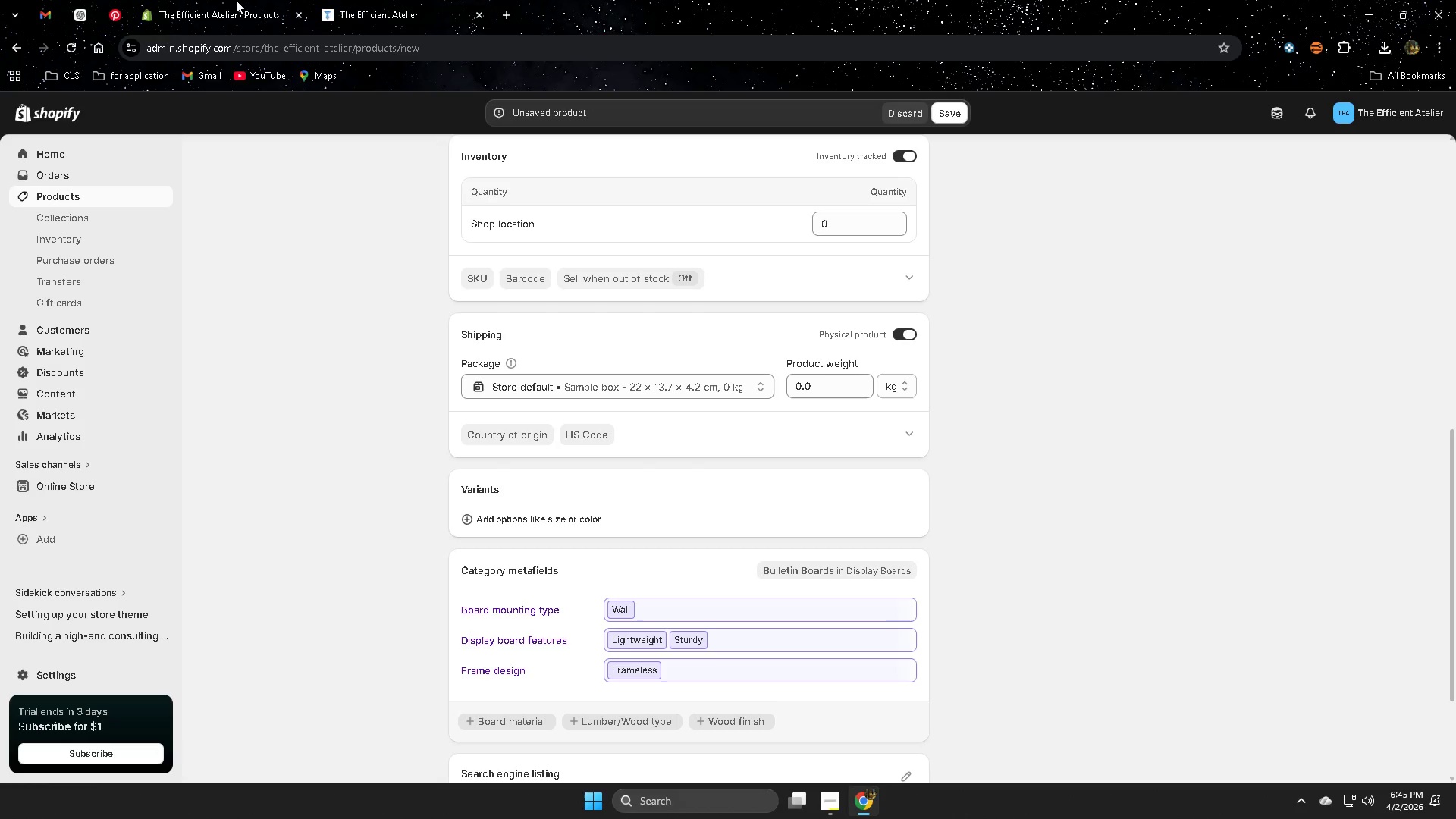 
left_click([359, 3])
 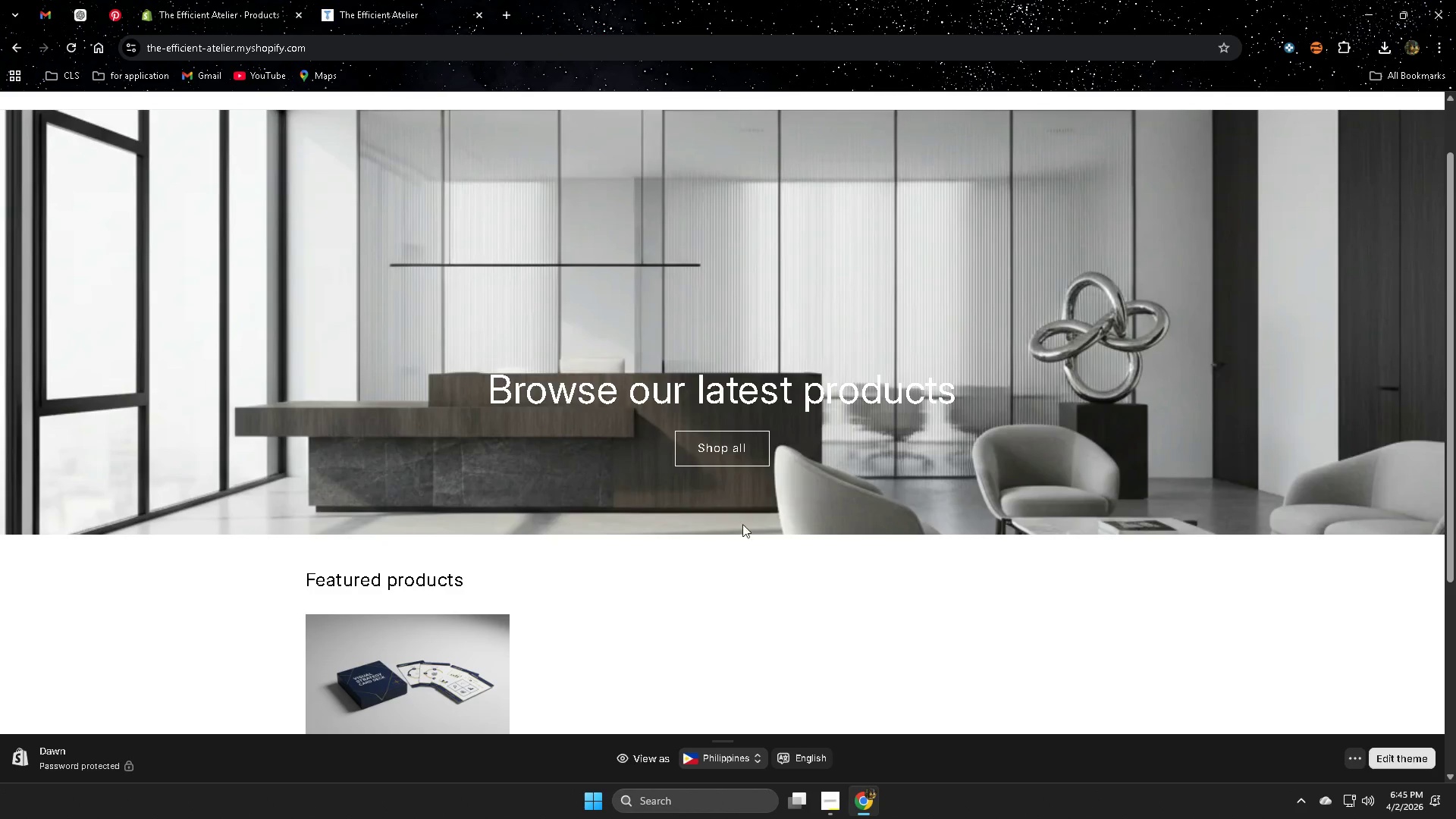 
left_click([452, 475])
 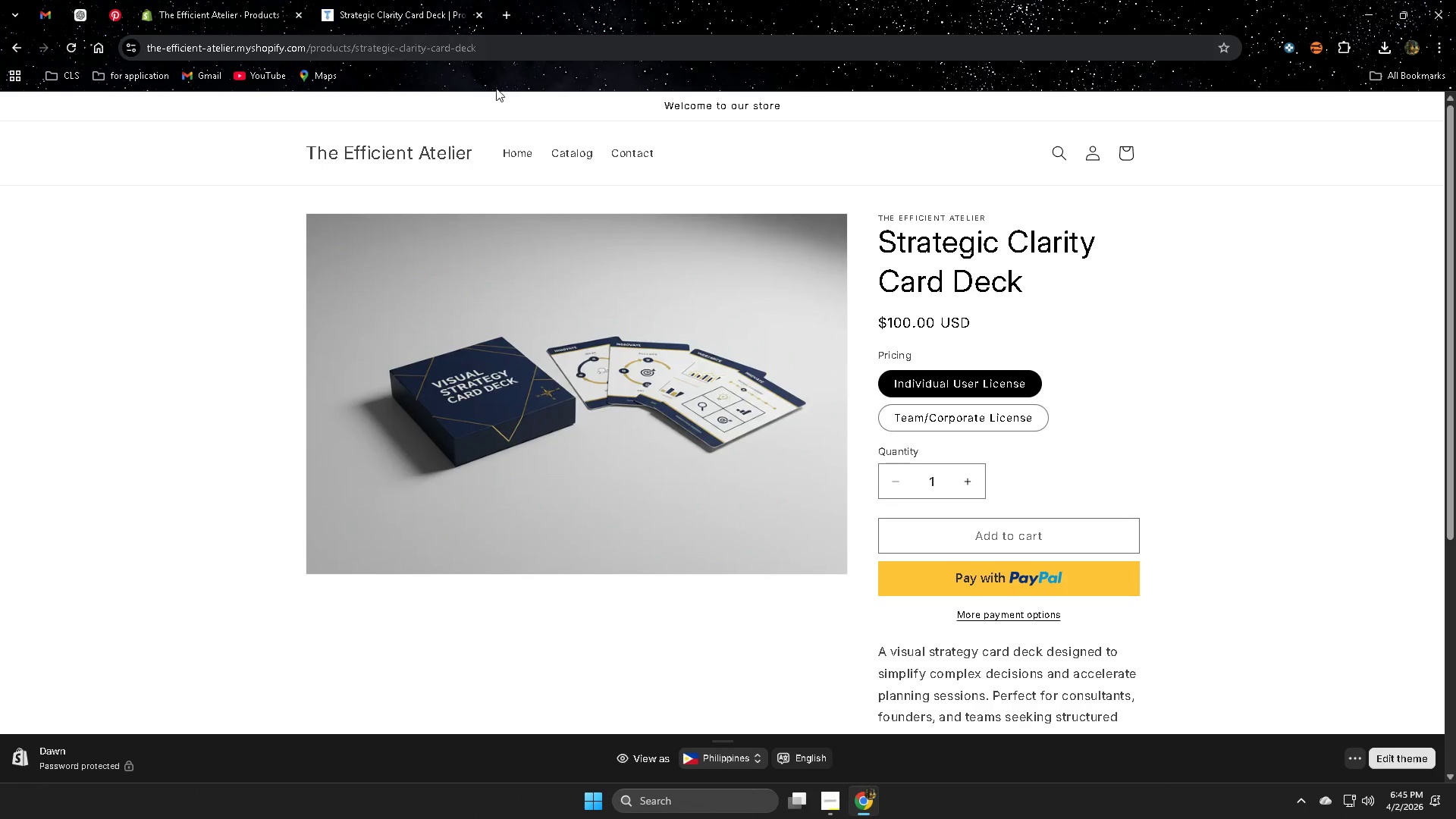 
scroll: coordinate [694, 582], scroll_direction: down, amount: 3.0
 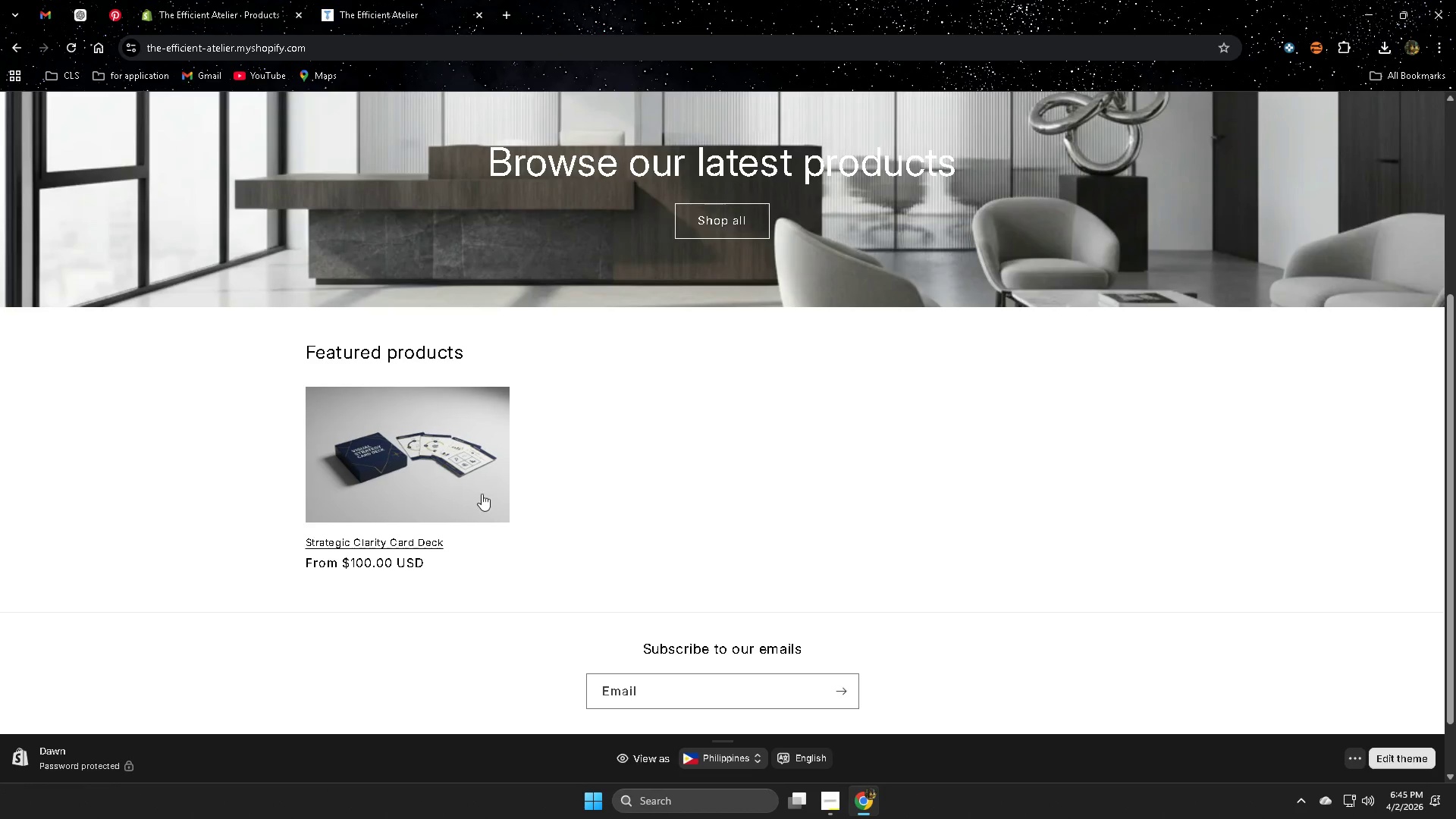 
wait(6.22)
 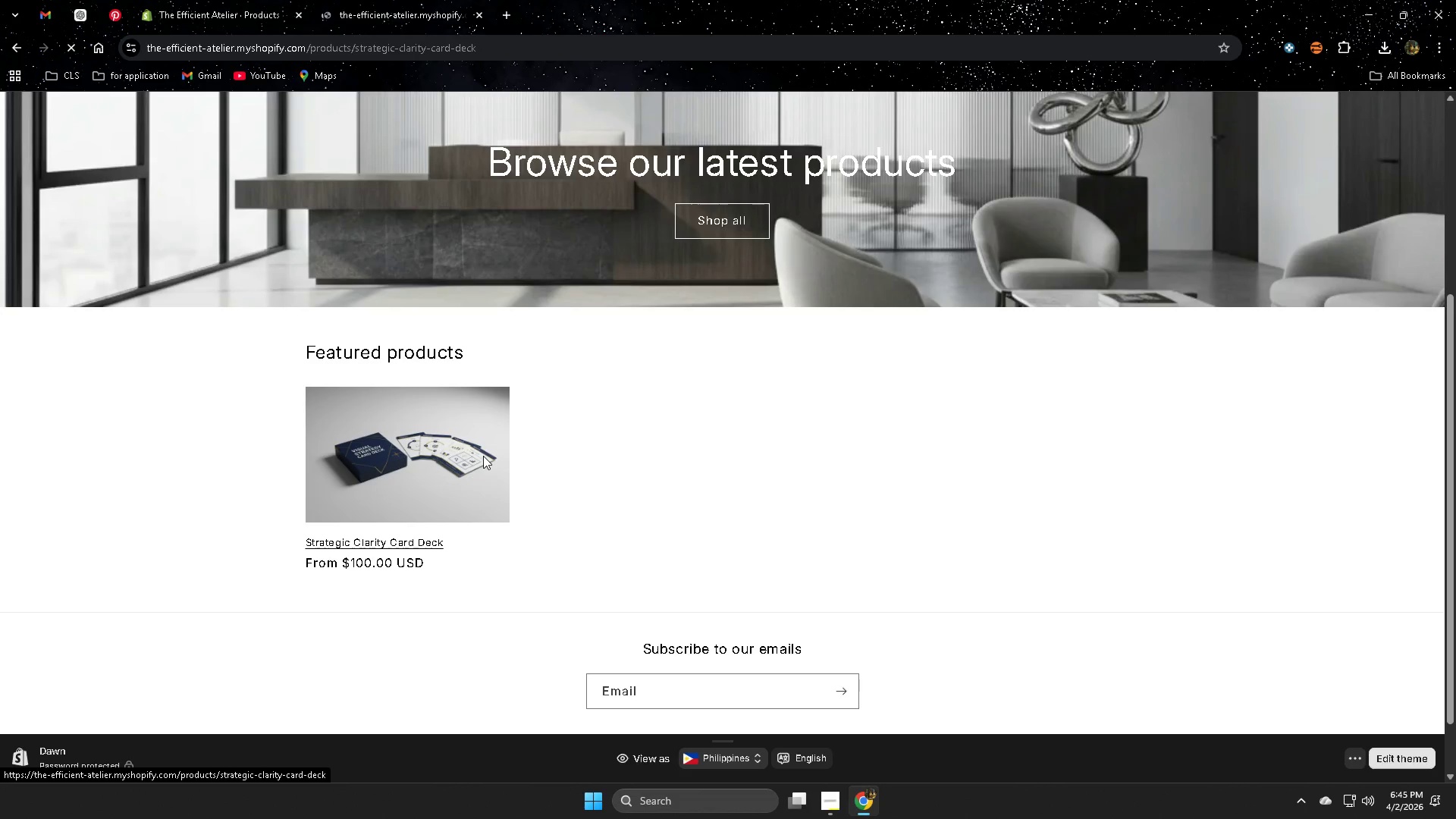 
left_click([952, 419])
 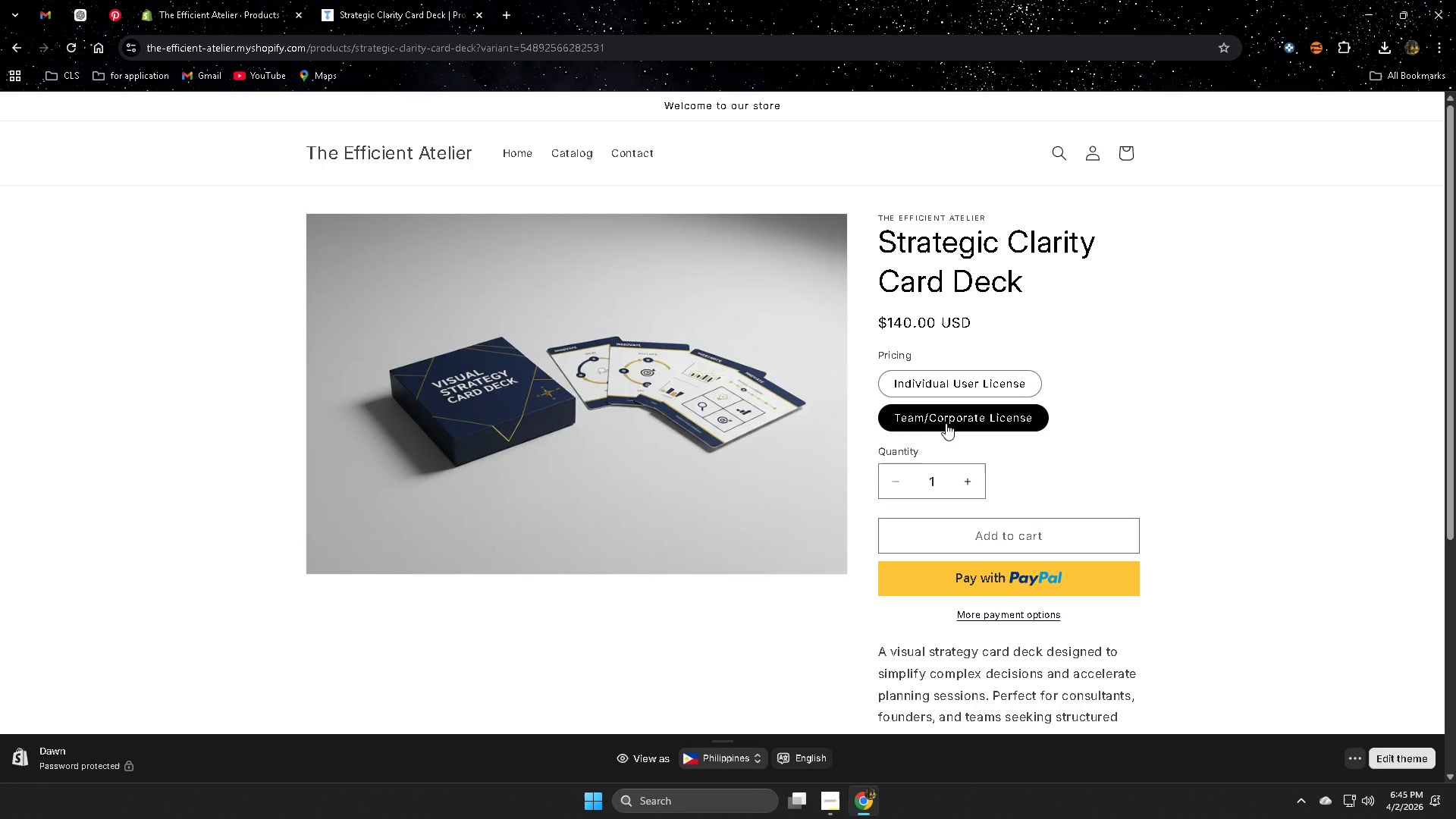 
left_click([945, 375])
 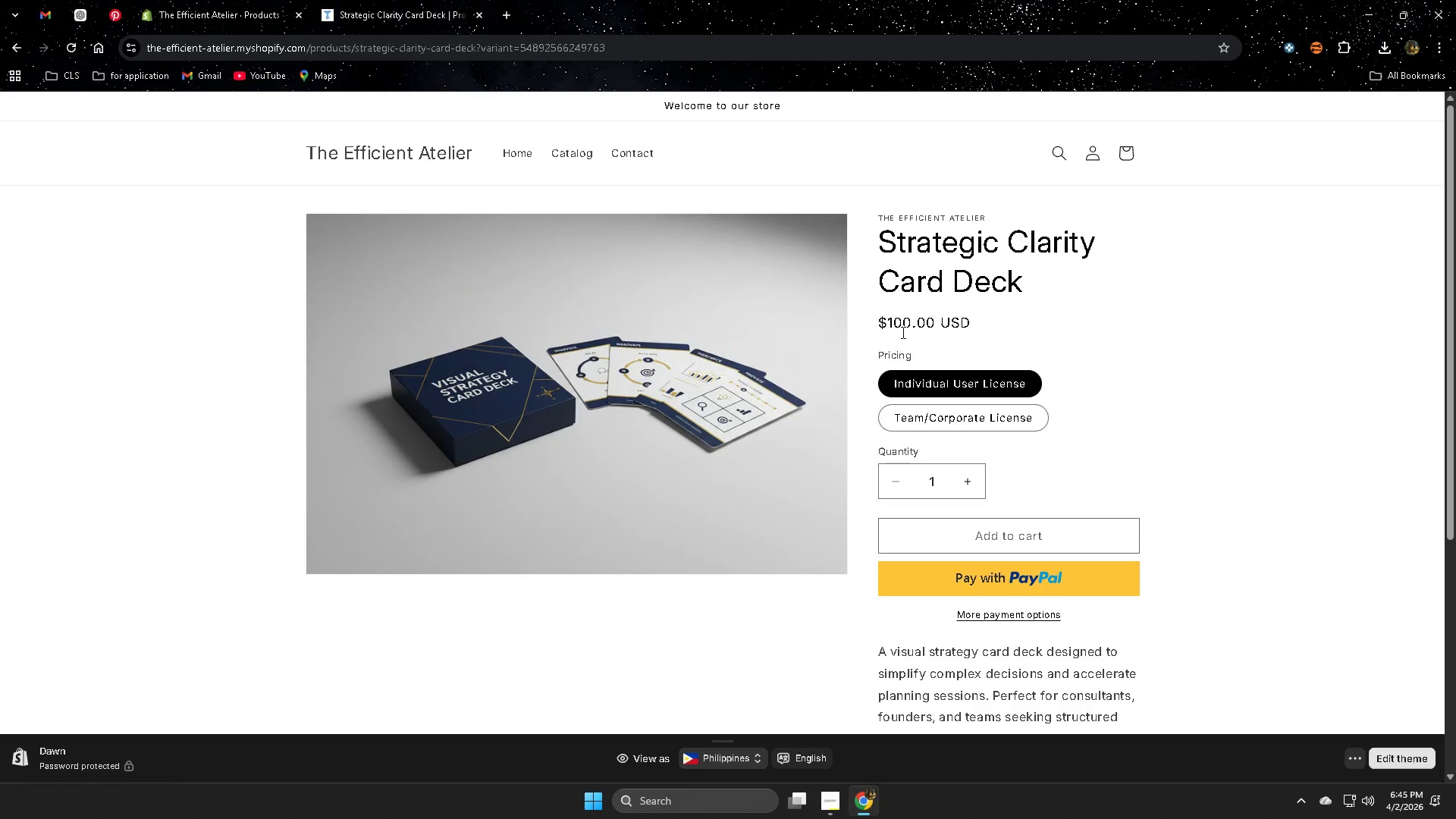 
left_click([938, 420])
 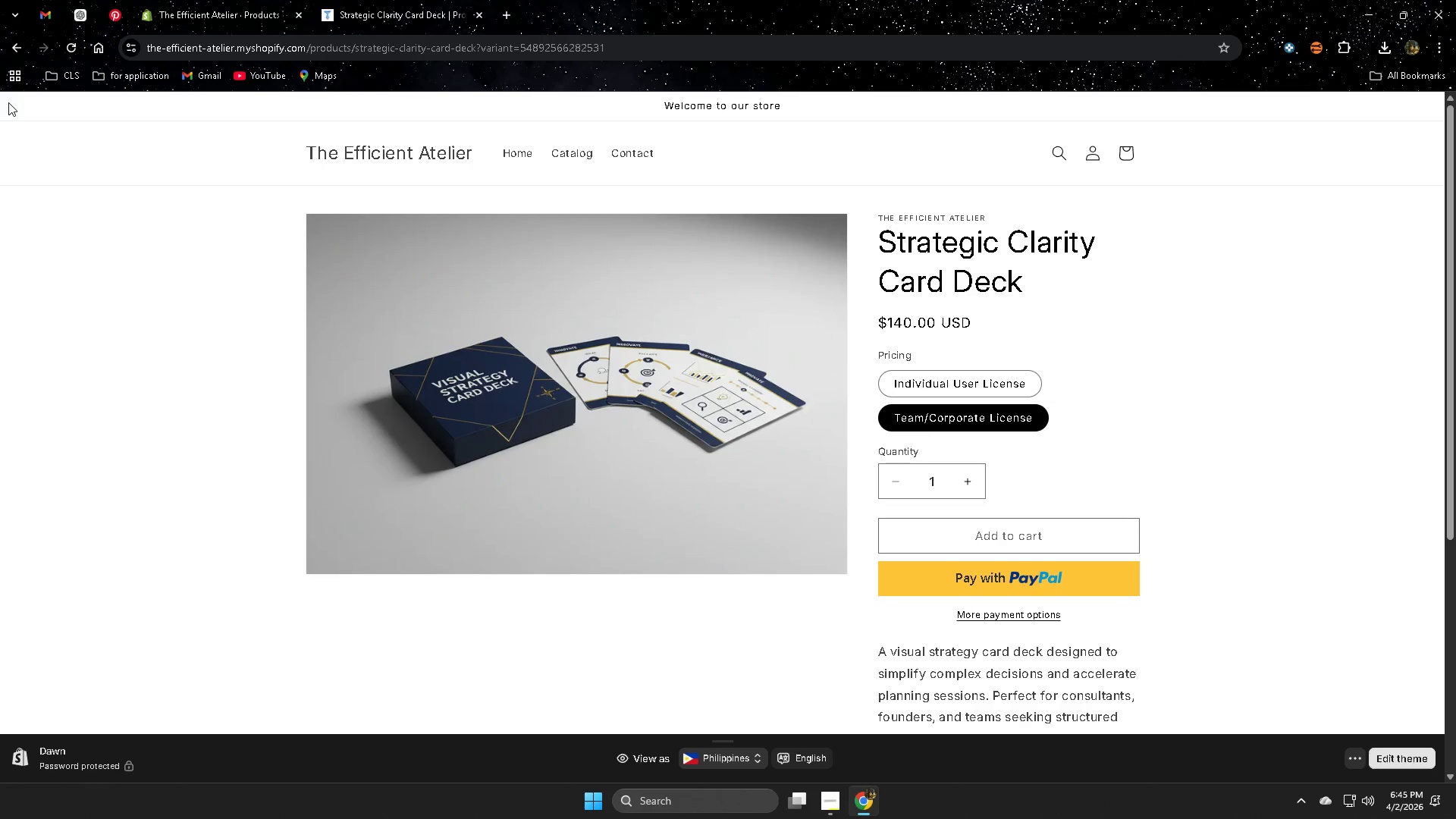 
mouse_move([85, 0])
 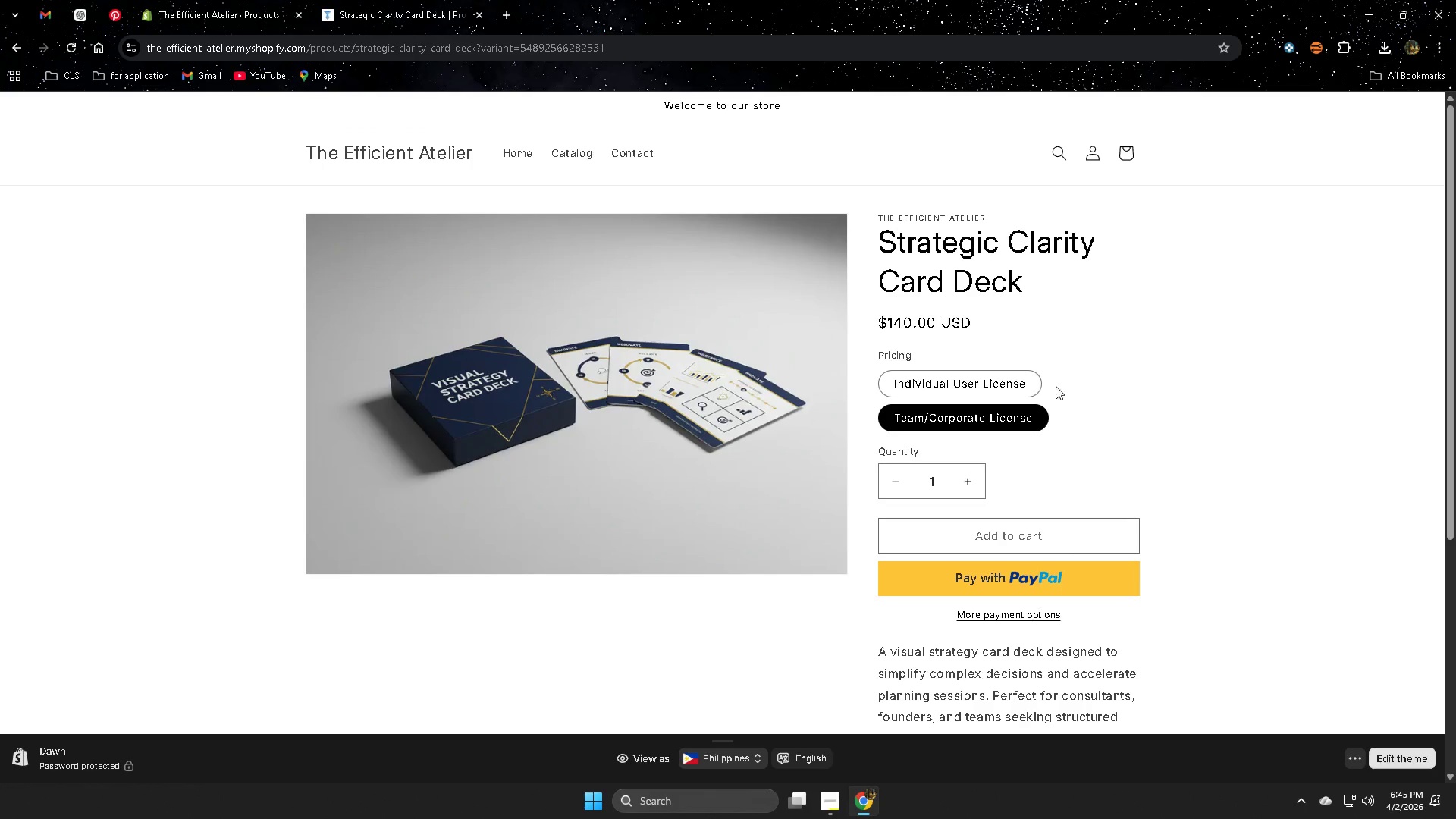 
left_click([1018, 379])
 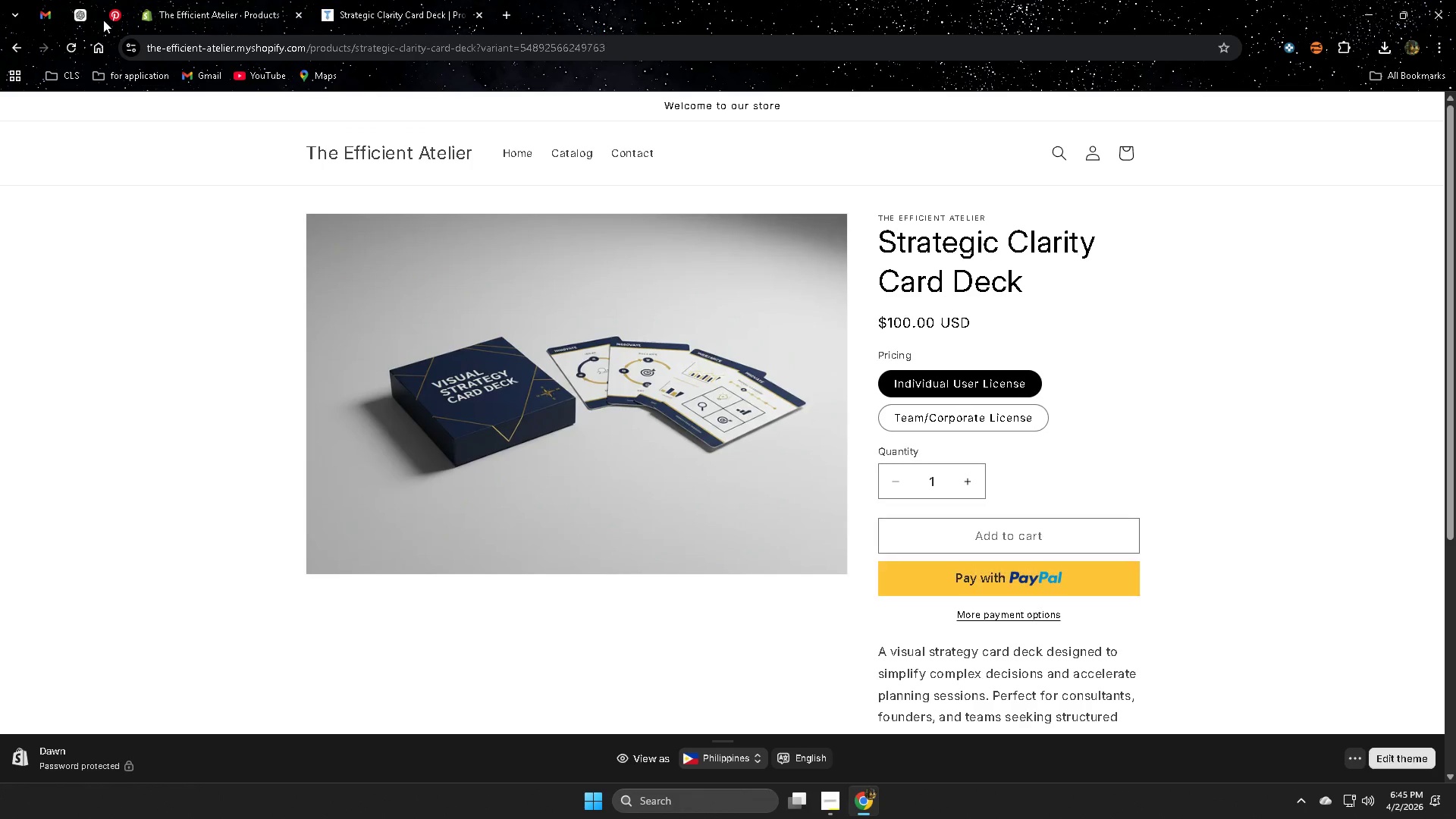 
left_click([87, 18])
 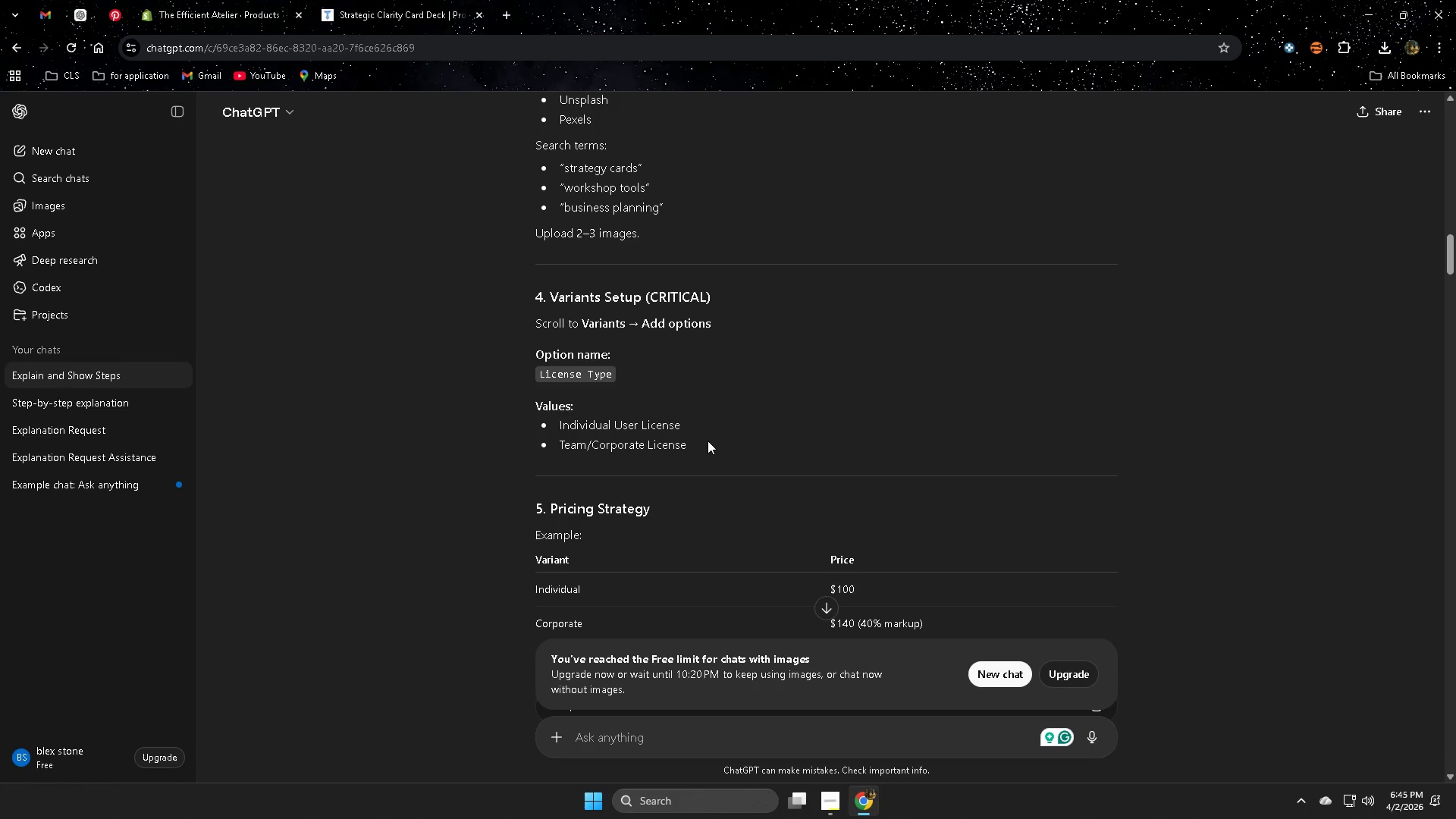 
scroll: coordinate [708, 441], scroll_direction: up, amount: 2.0
 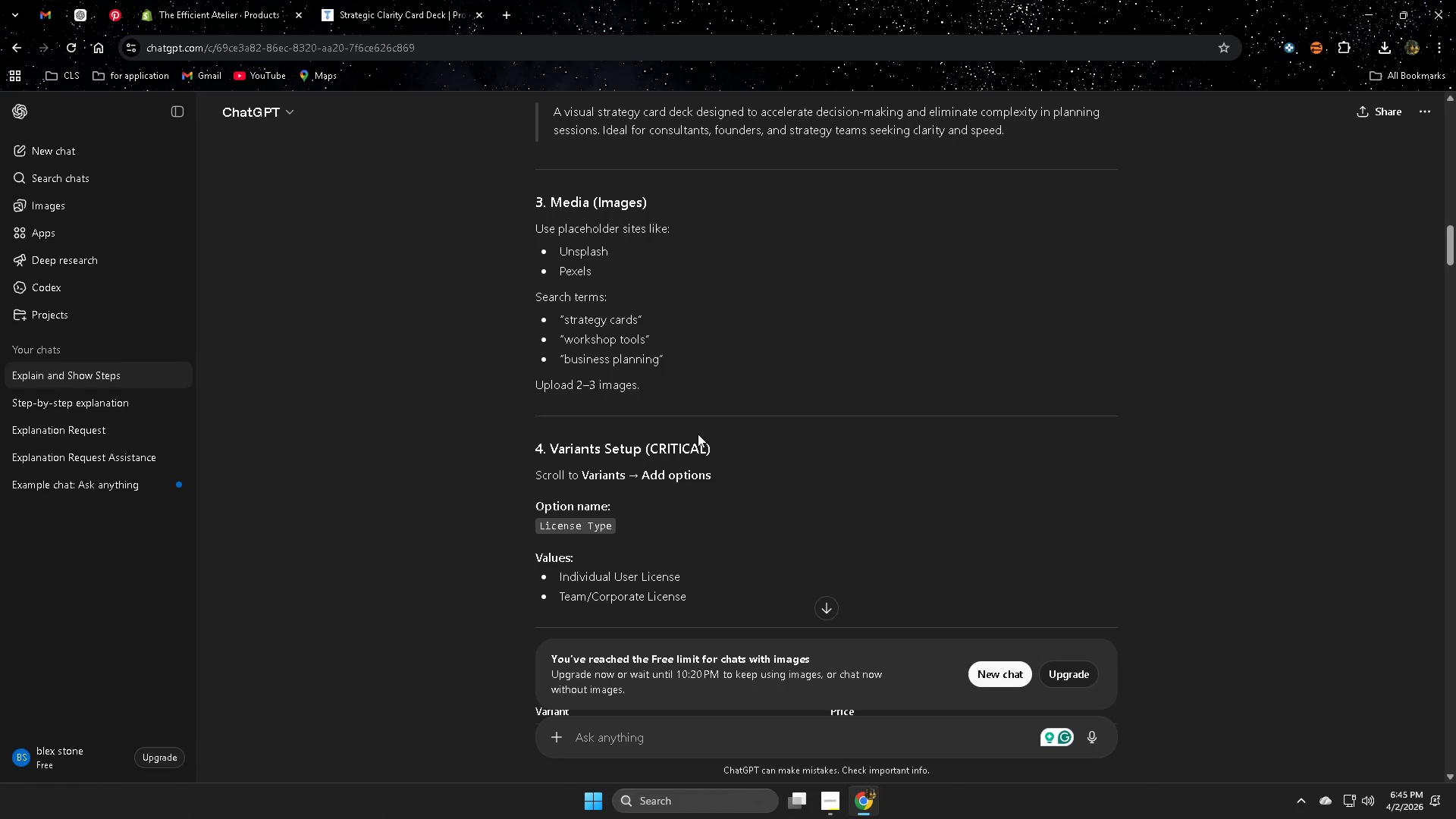 
wait(5.05)
 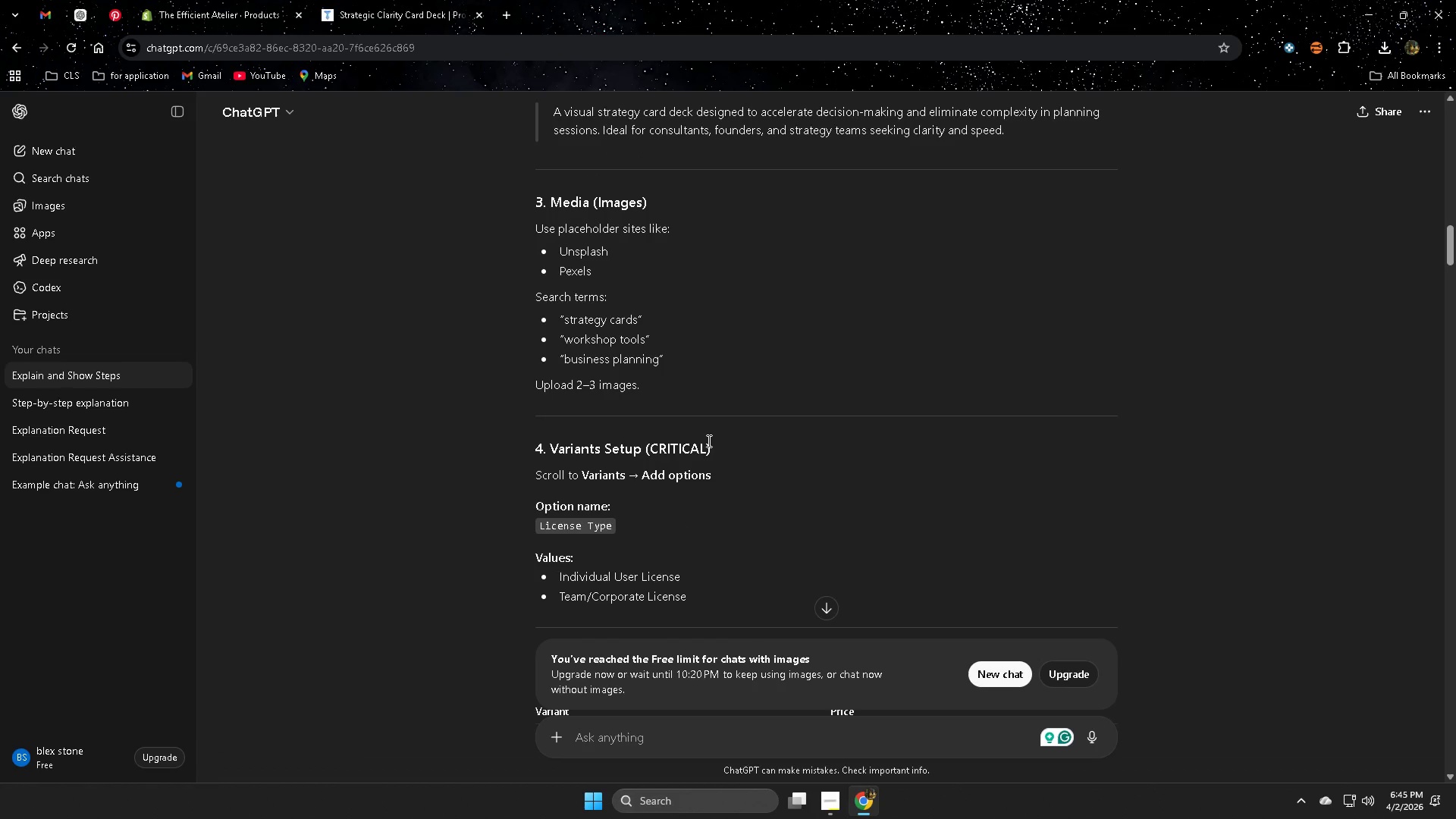 
scroll: coordinate [783, 421], scroll_direction: down, amount: 1.0
 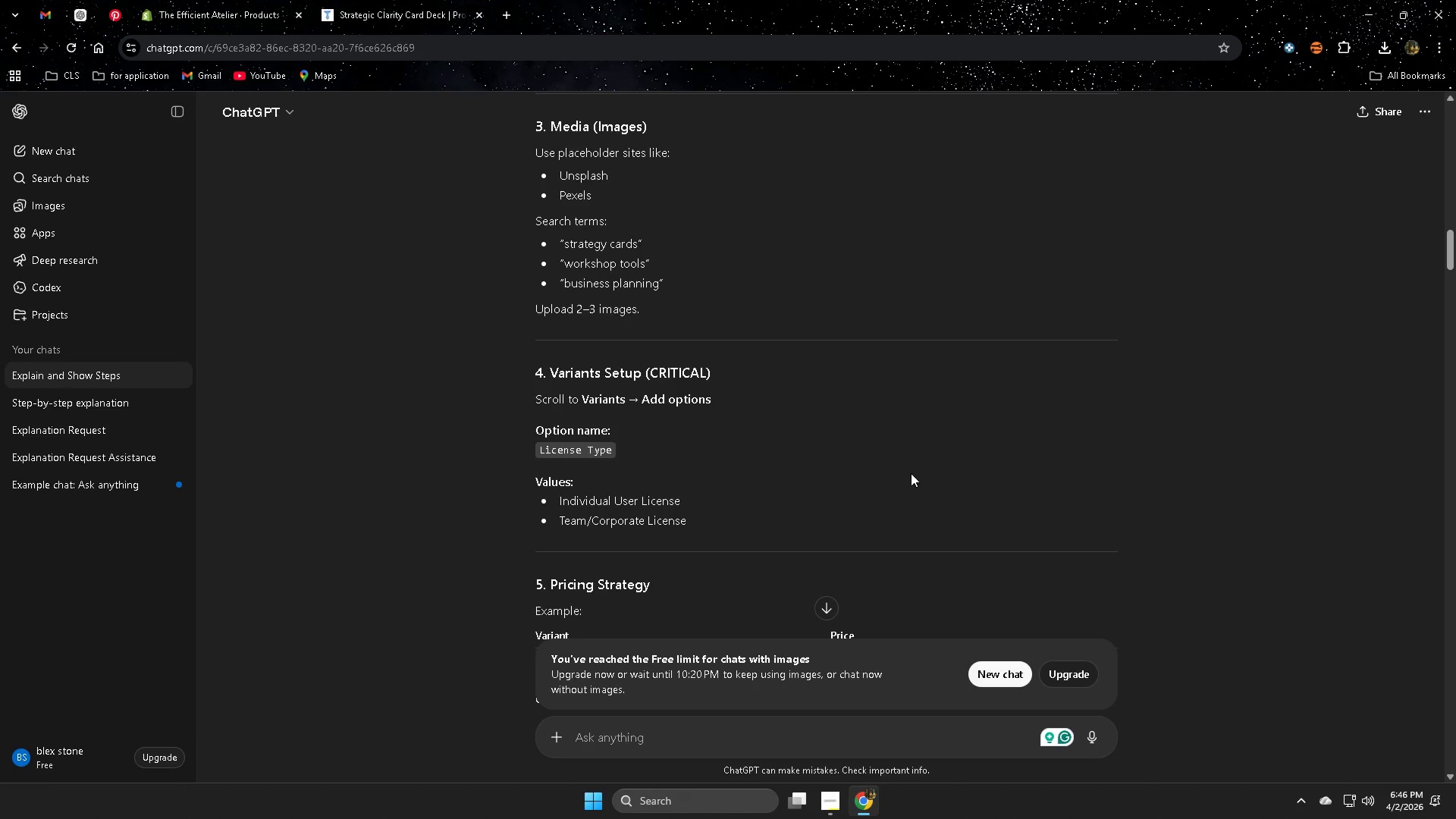 
wait(8.61)
 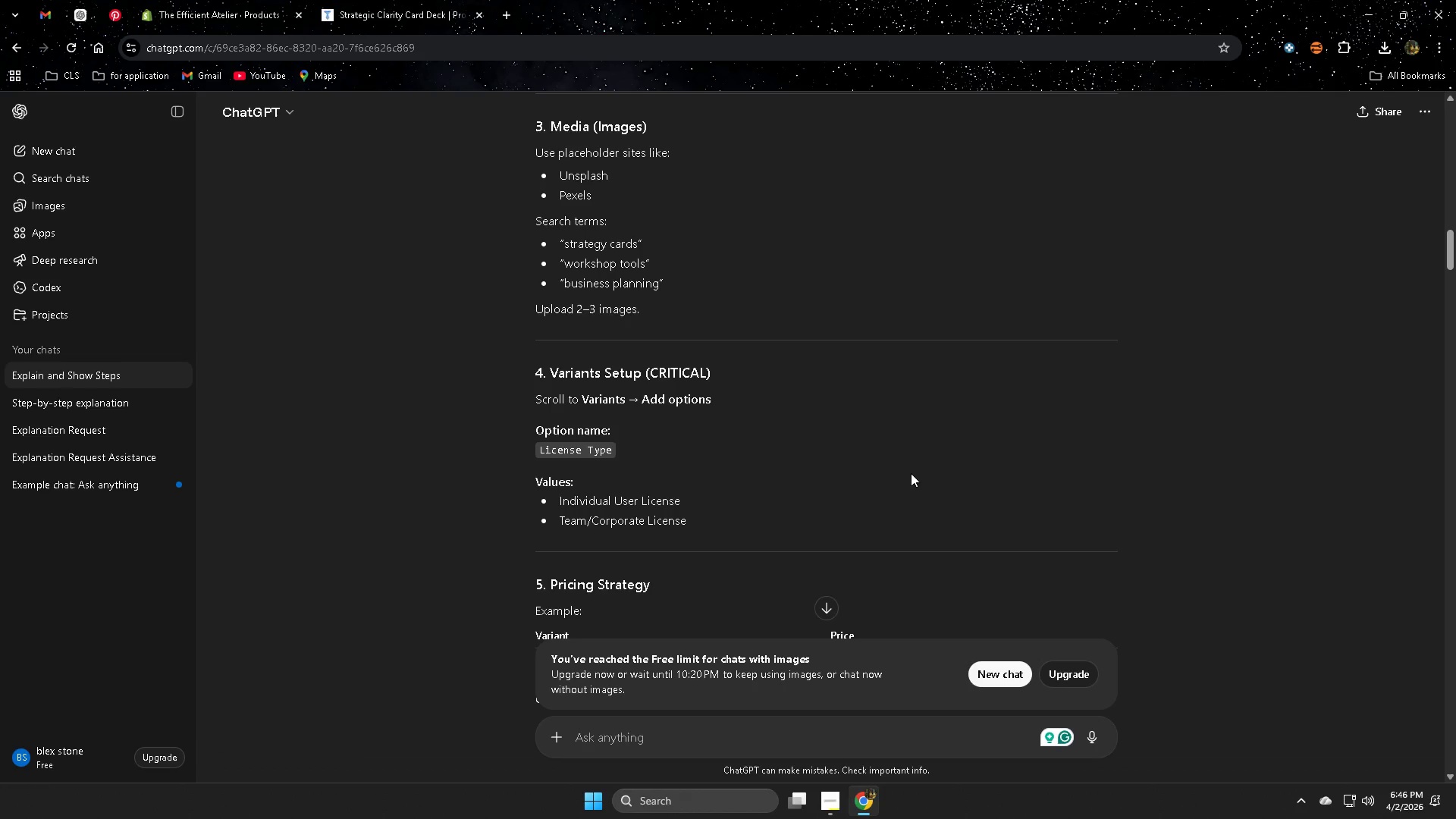 
left_click([193, 0])
 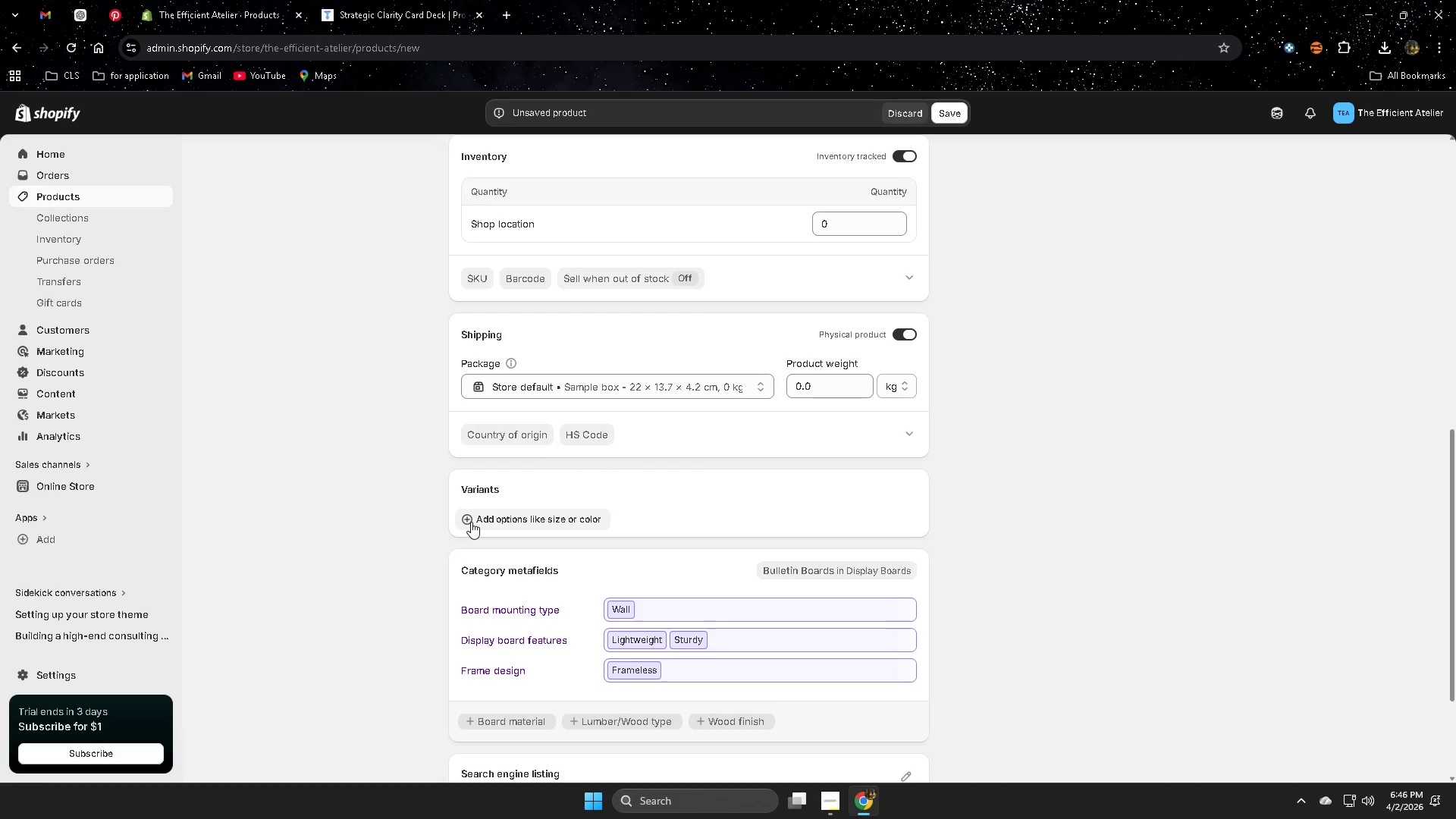 
left_click([471, 522])
 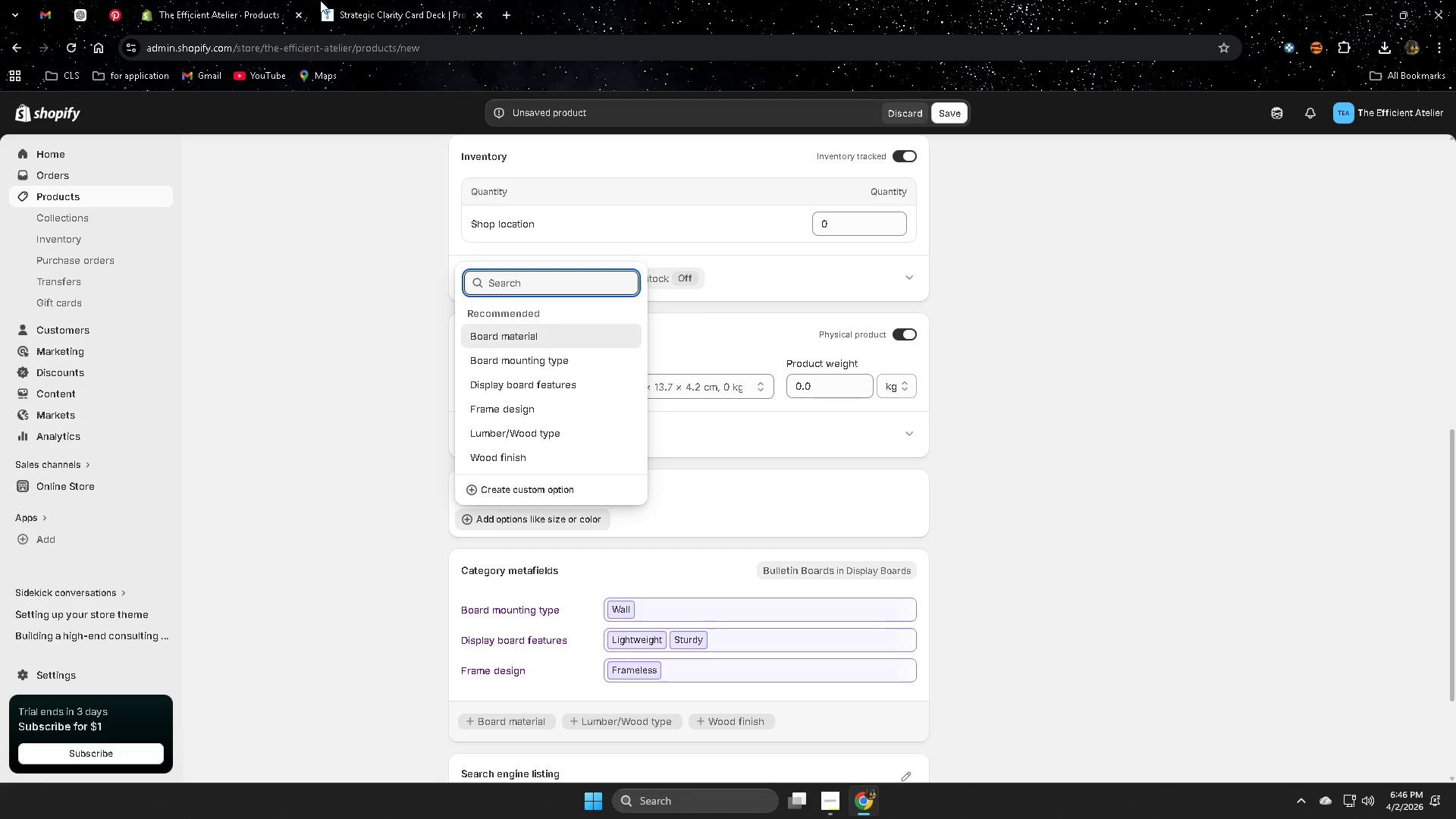 
left_click([224, 0])
 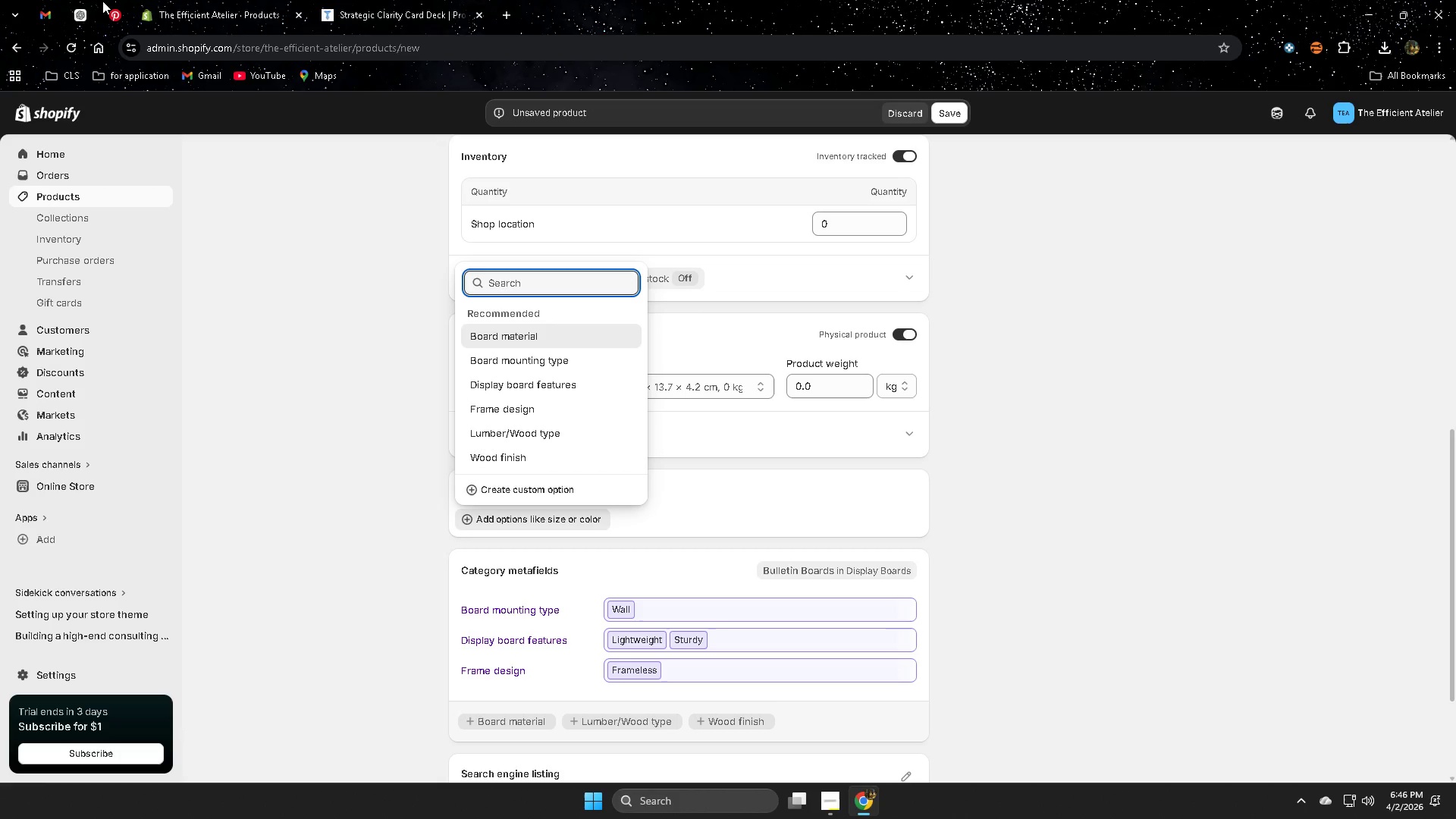 
left_click([80, 5])
 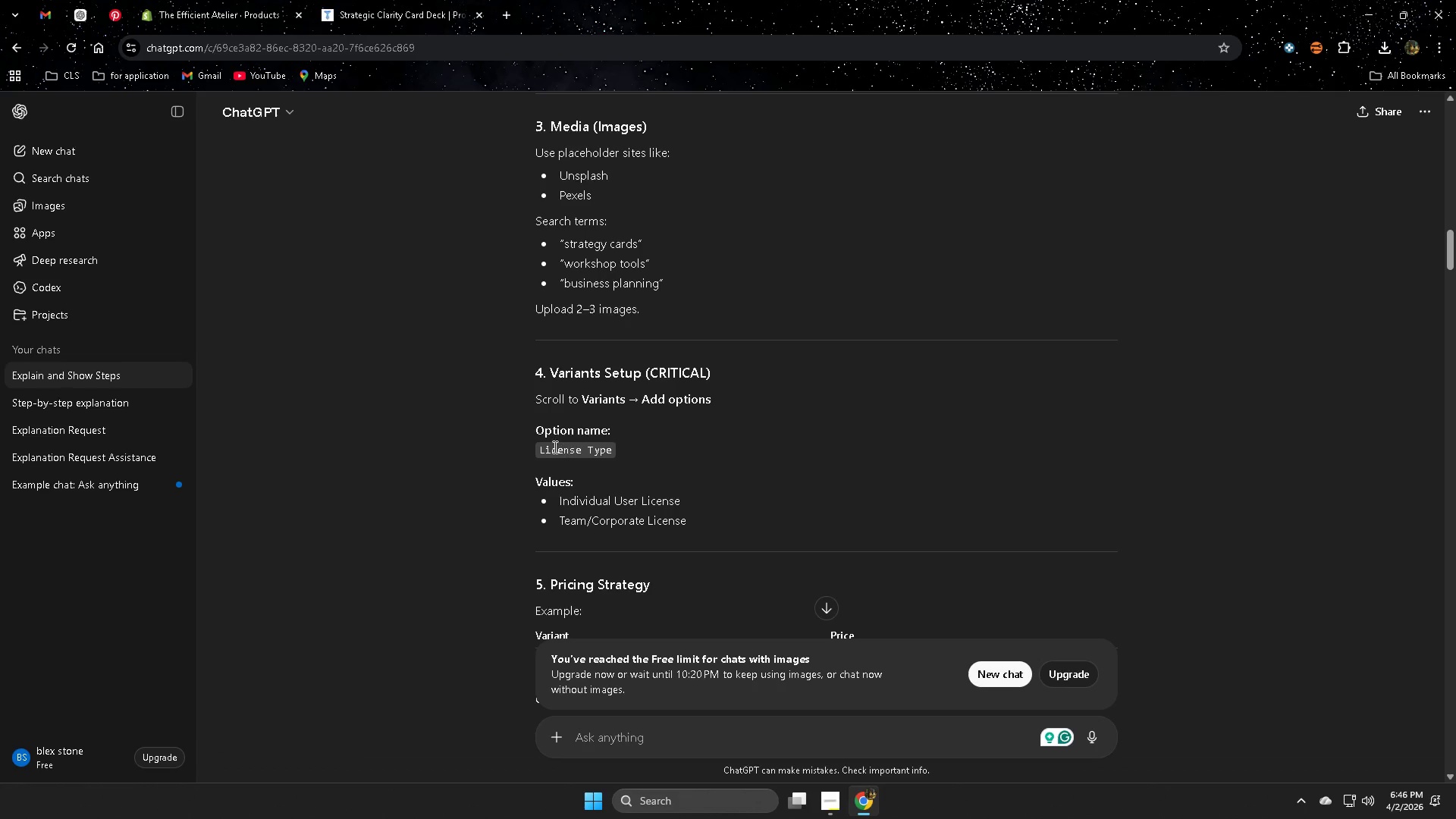 
left_click([544, 447])
 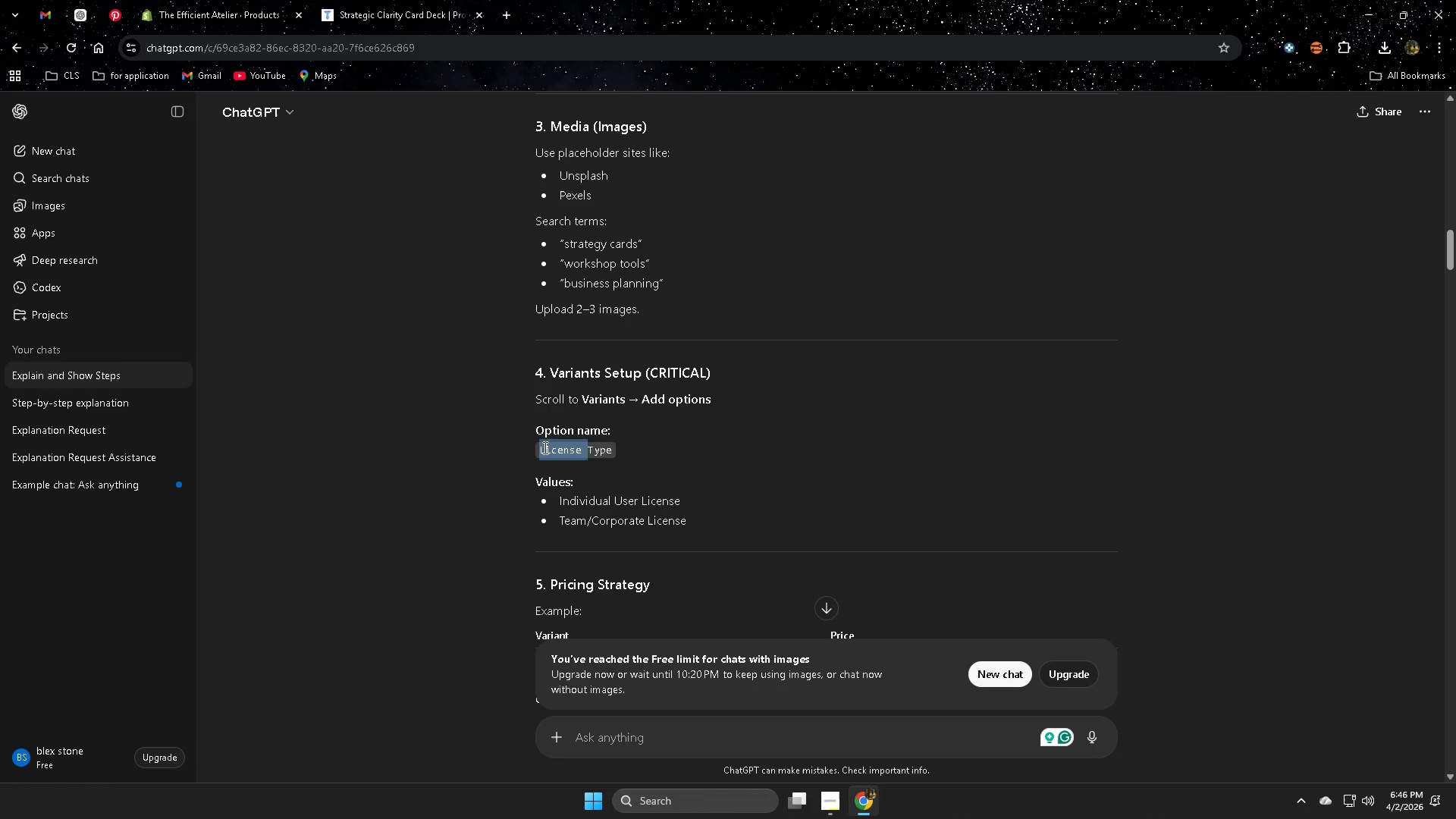 
left_click_drag(start_coordinate=[544, 447], to_coordinate=[604, 452])
 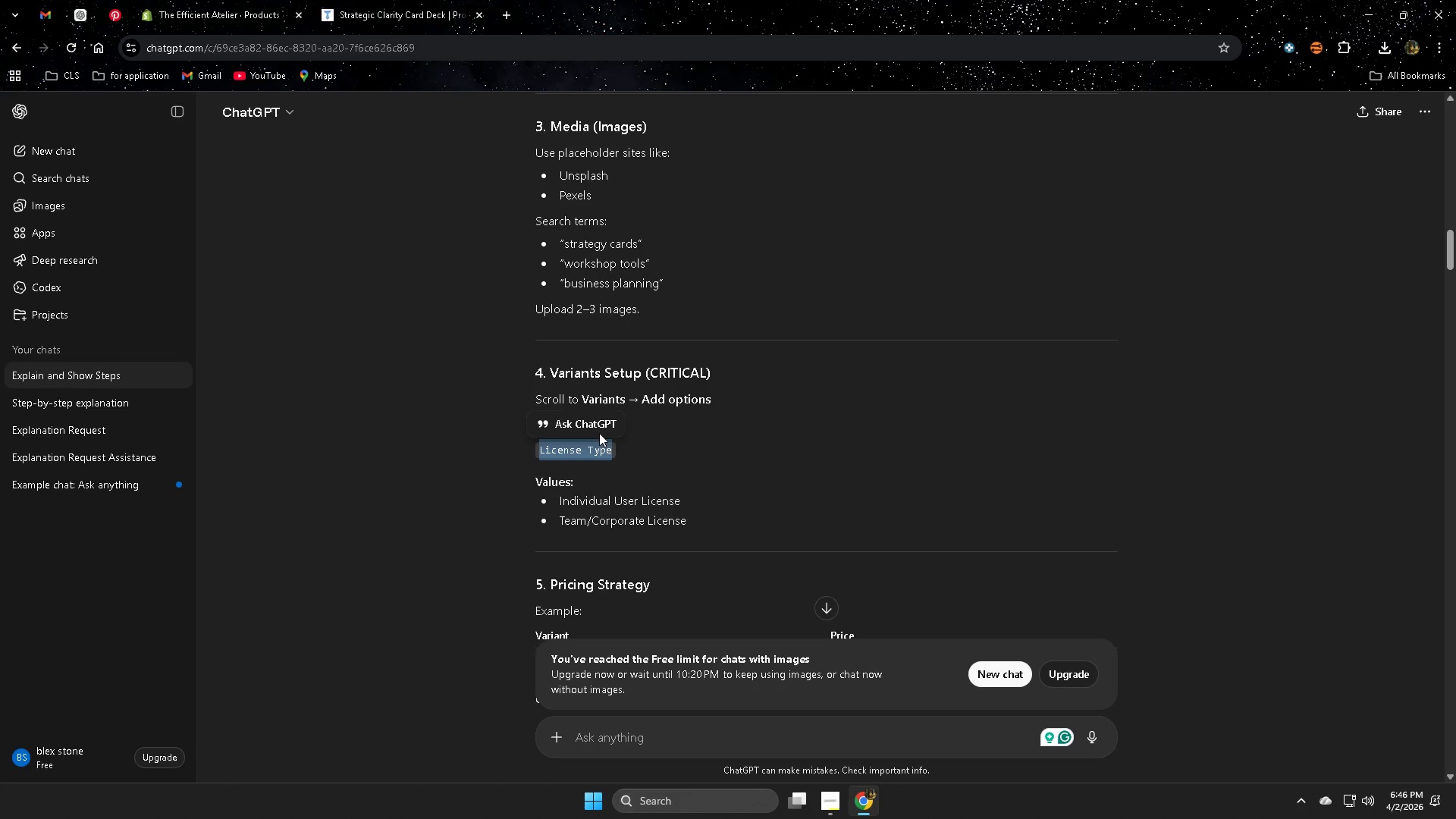 
key(Control+ControlLeft)
 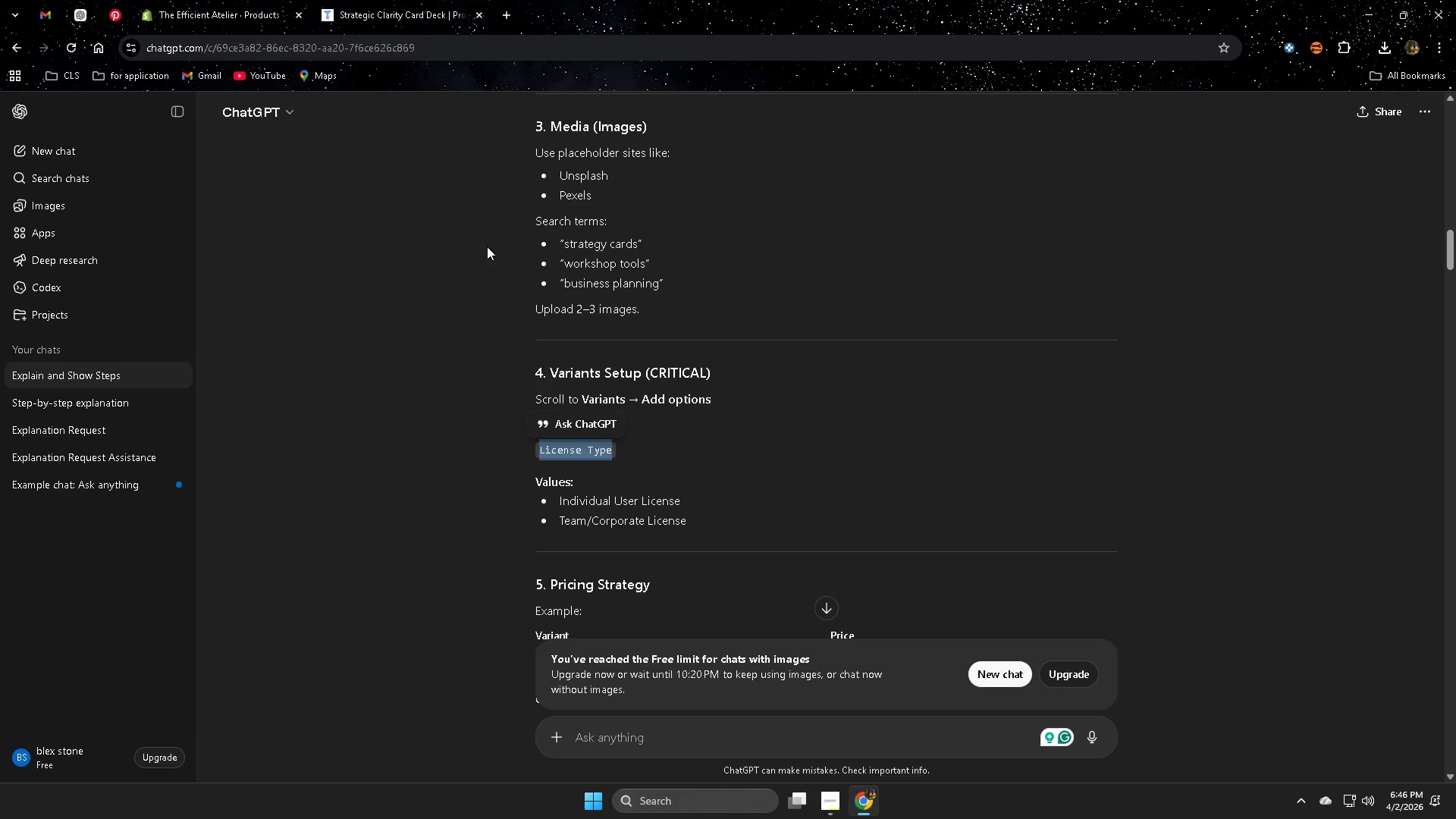 
key(Control+C)
 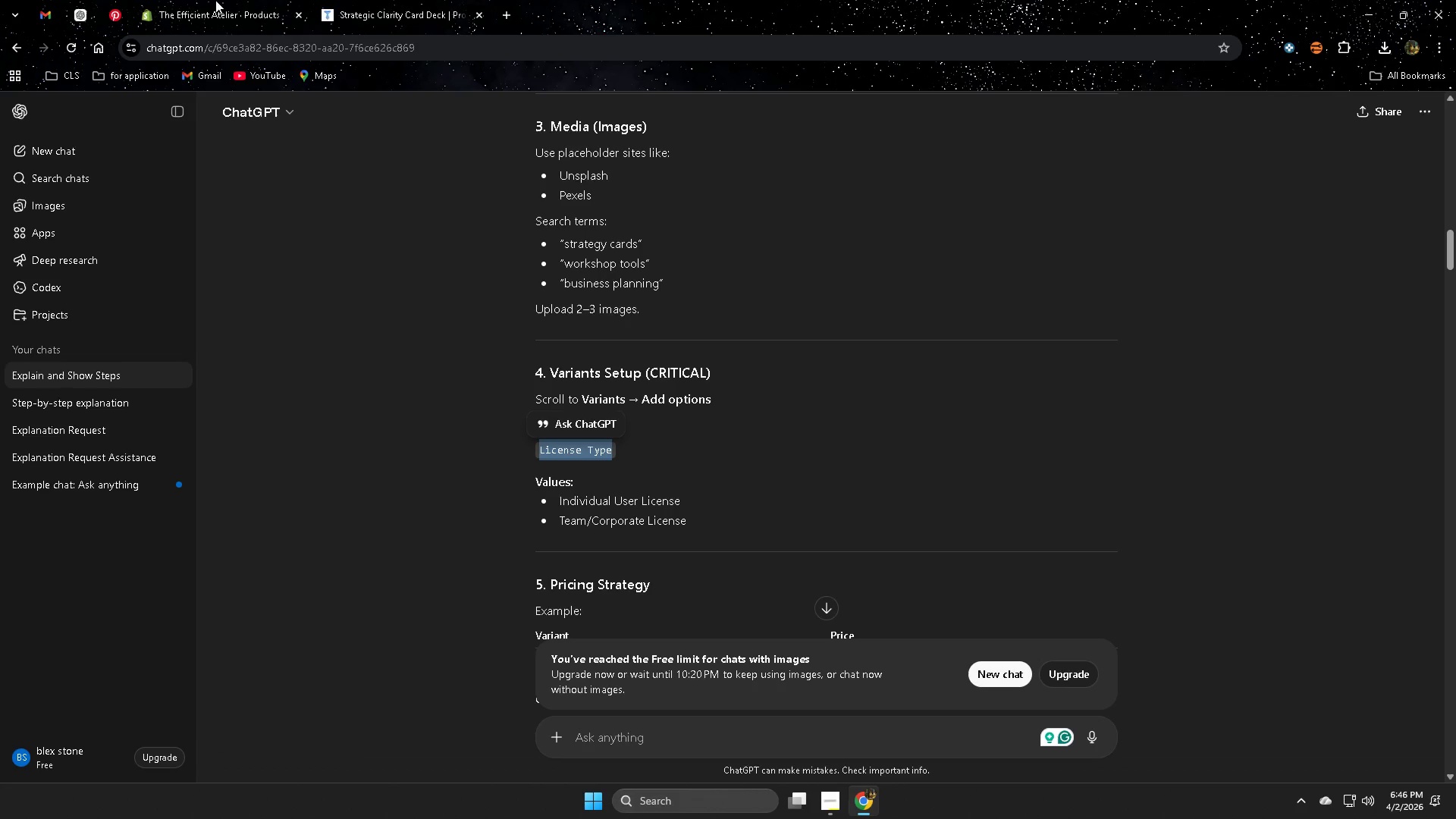 
left_click([215, 0])
 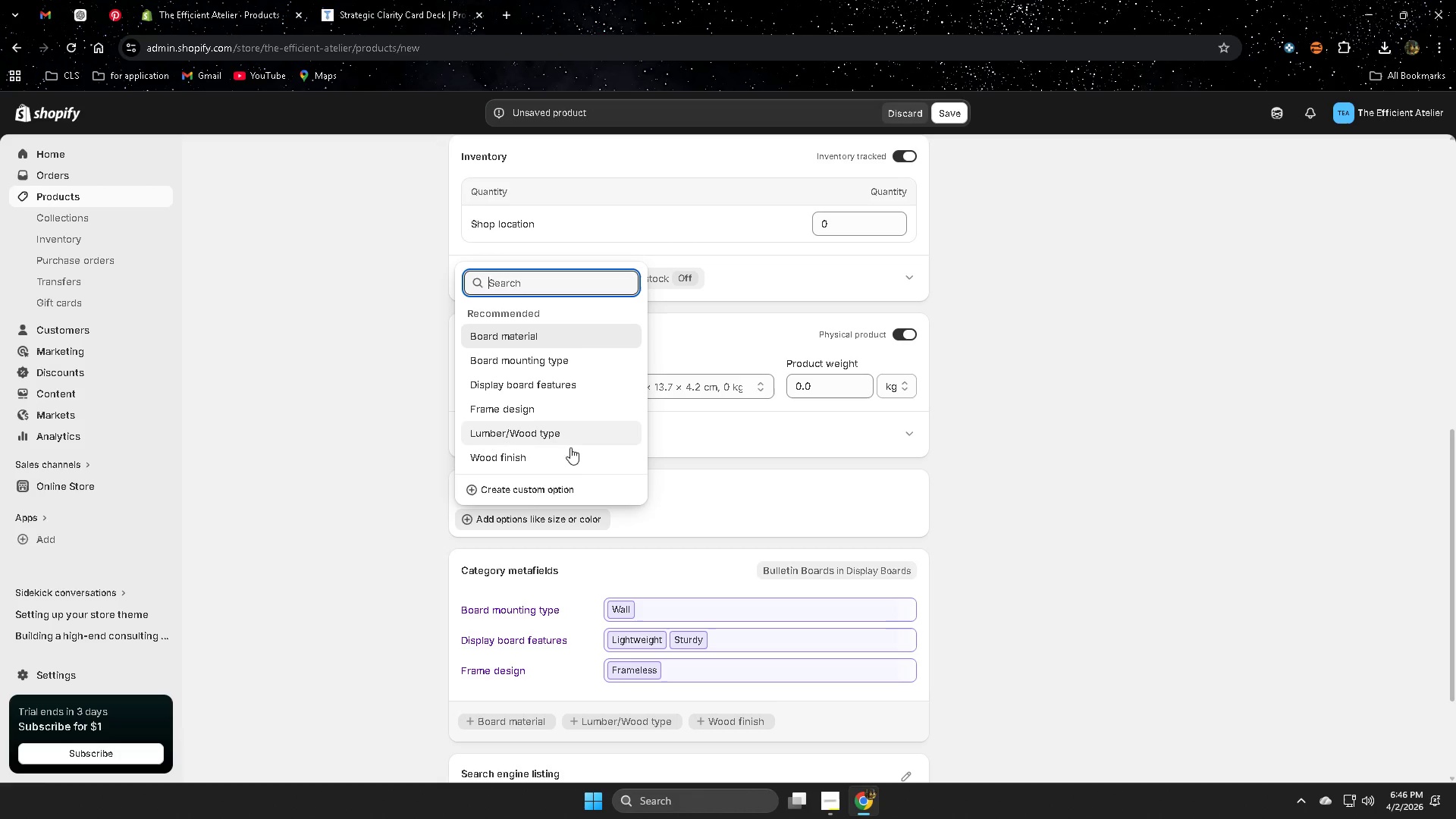 
left_click([529, 491])
 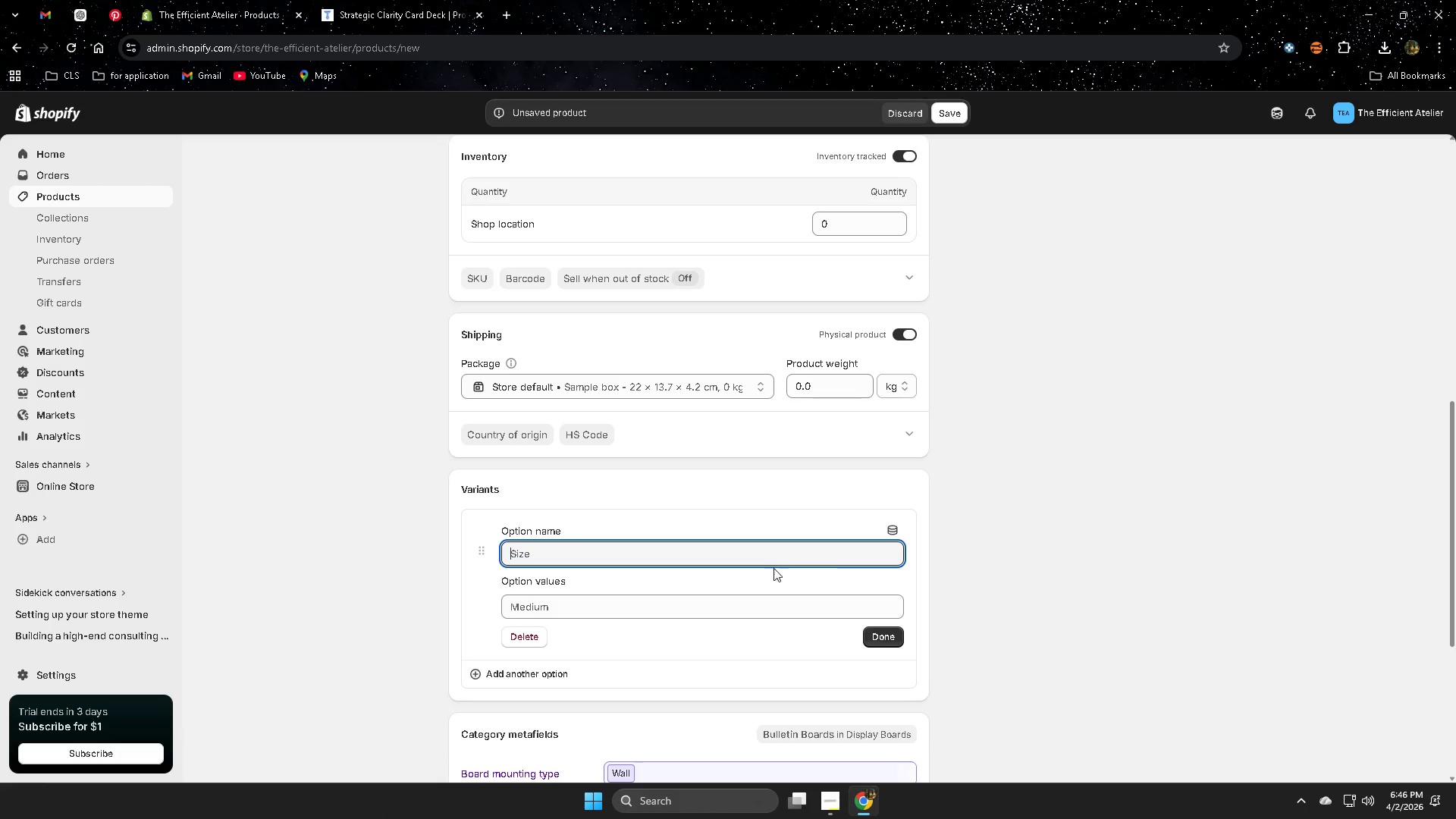 
key(Control+V)
 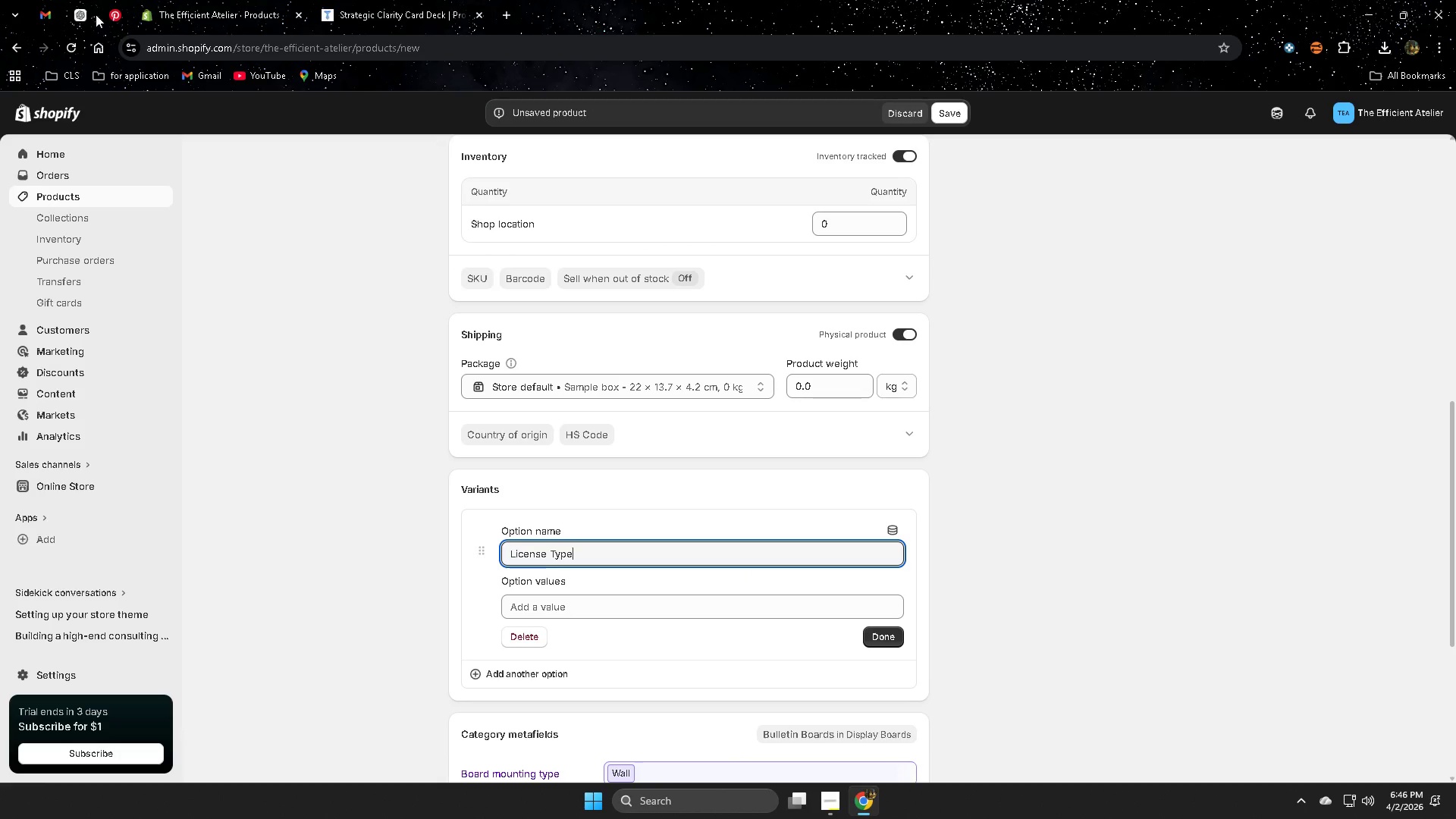 
left_click([85, 15])
 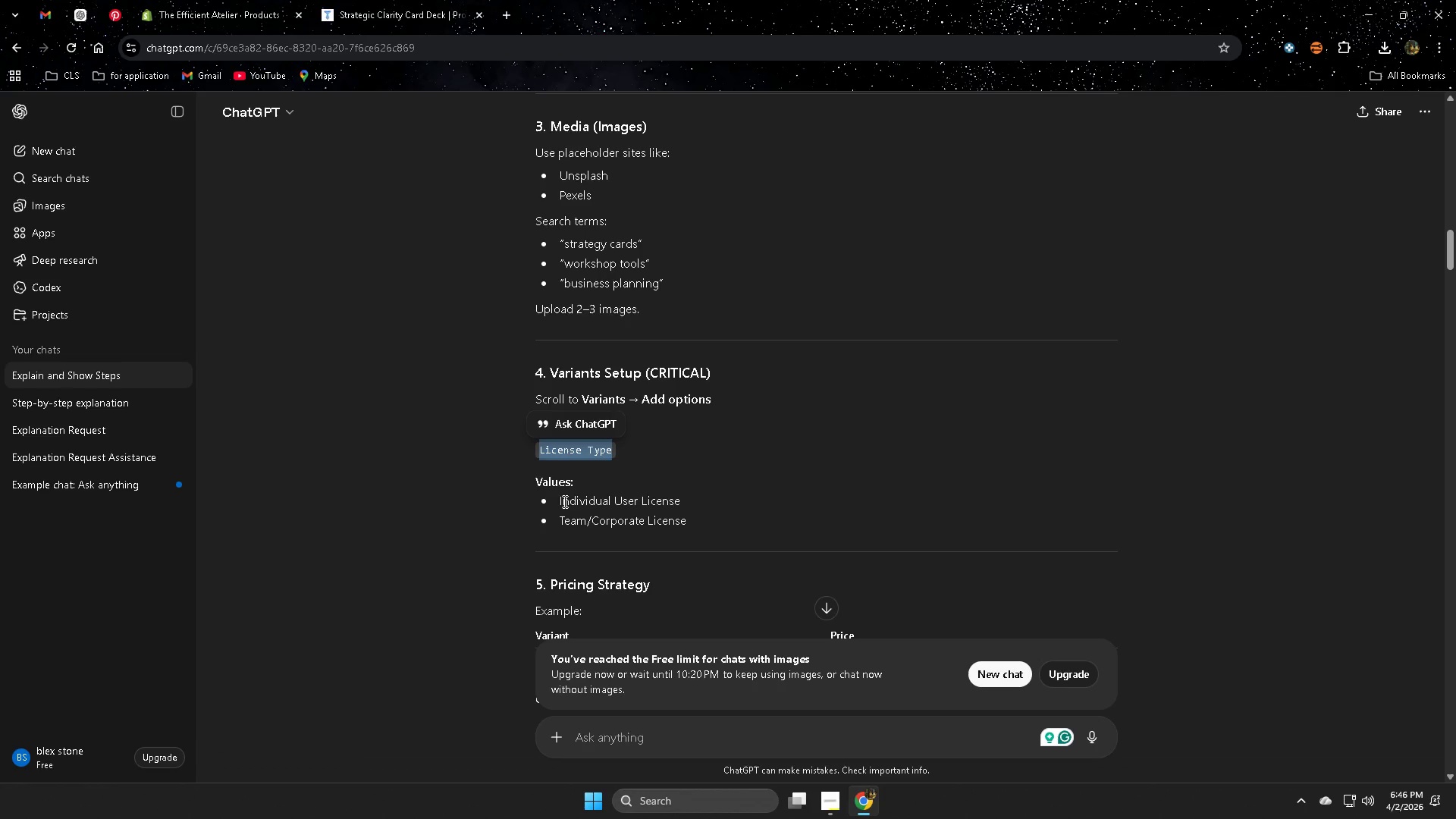 
left_click([975, 533])
 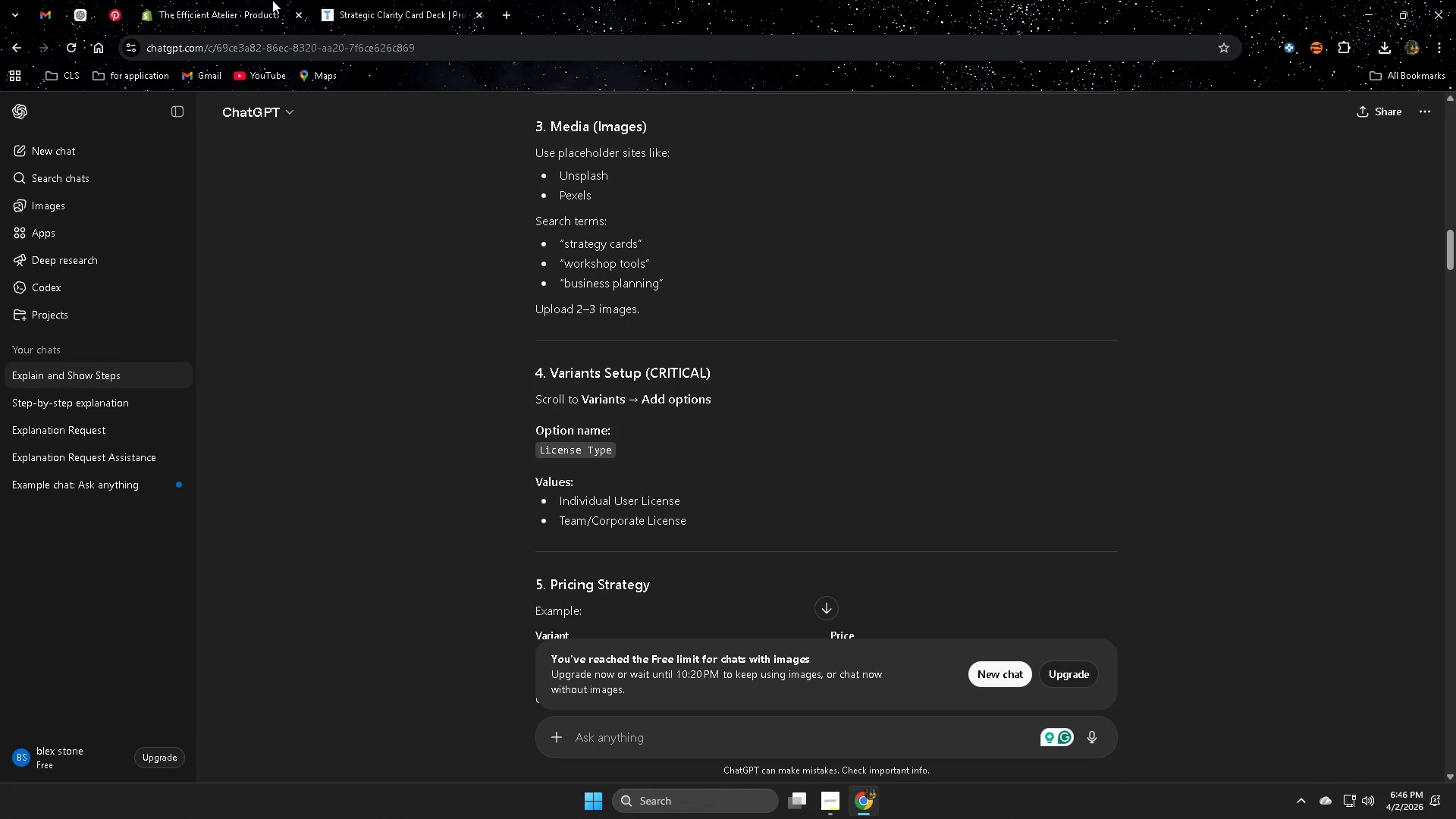 
left_click([248, 0])
 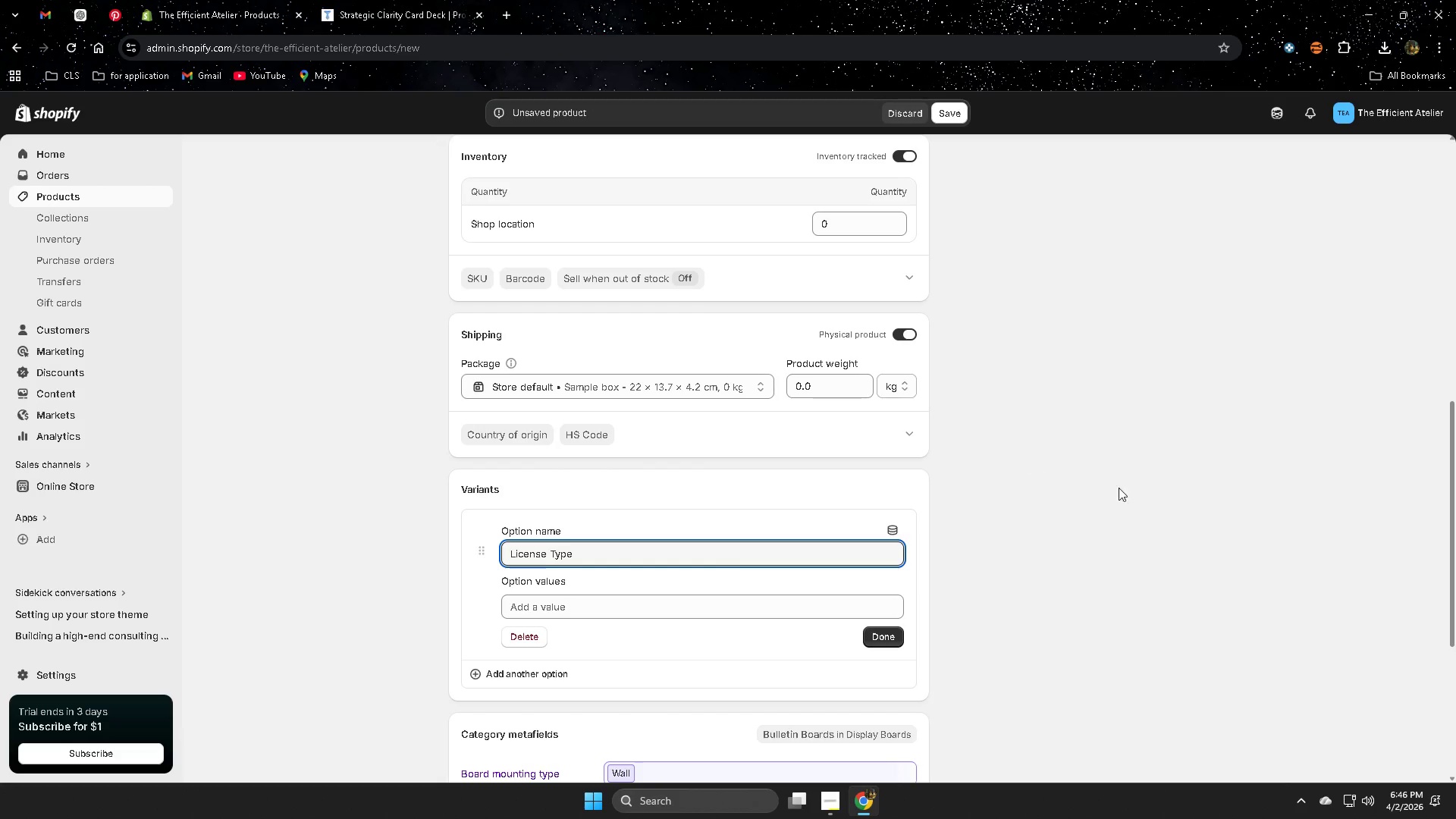 
left_click([1150, 489])
 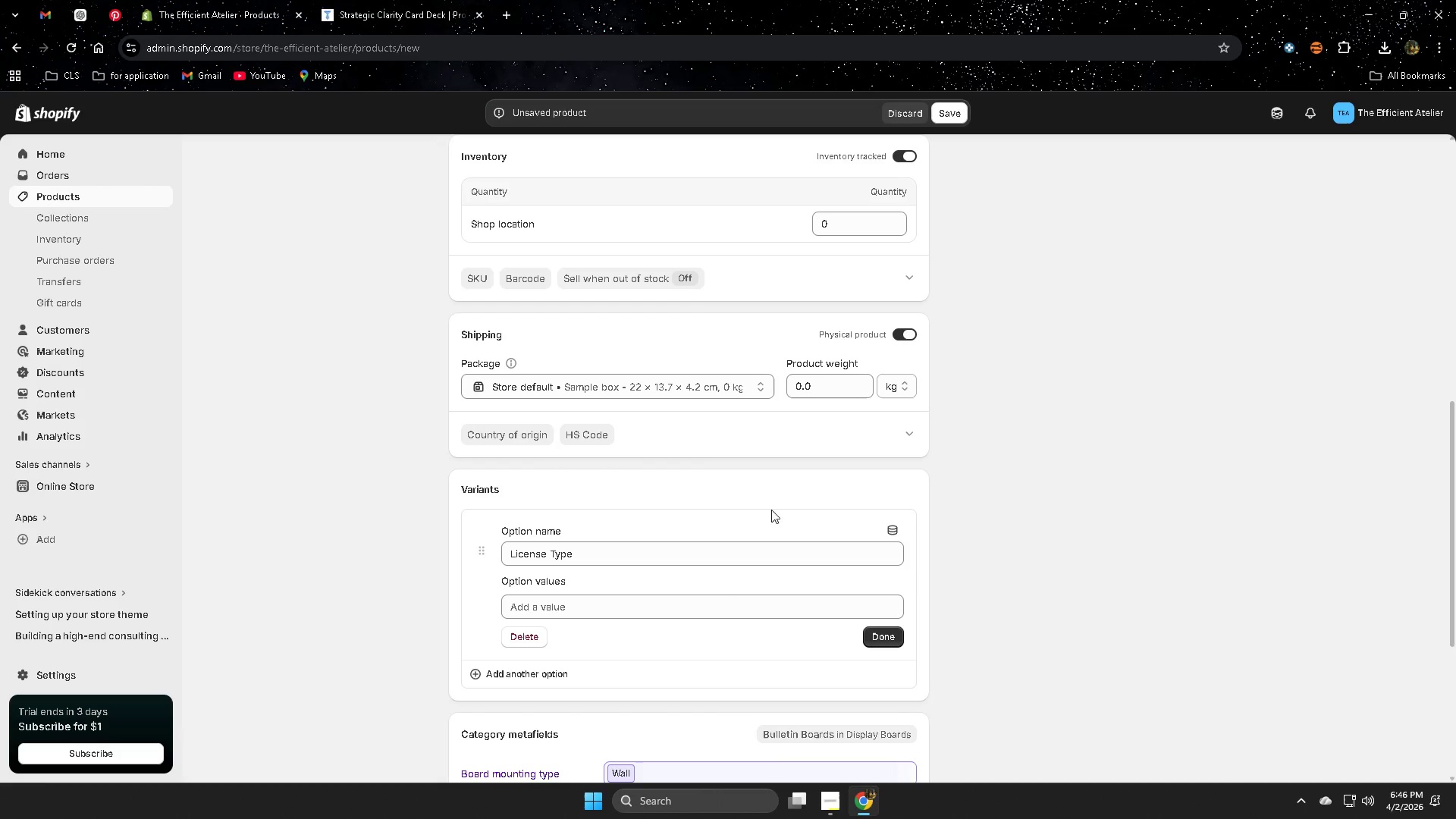 
scroll: coordinate [278, 579], scroll_direction: down, amount: 1.0
 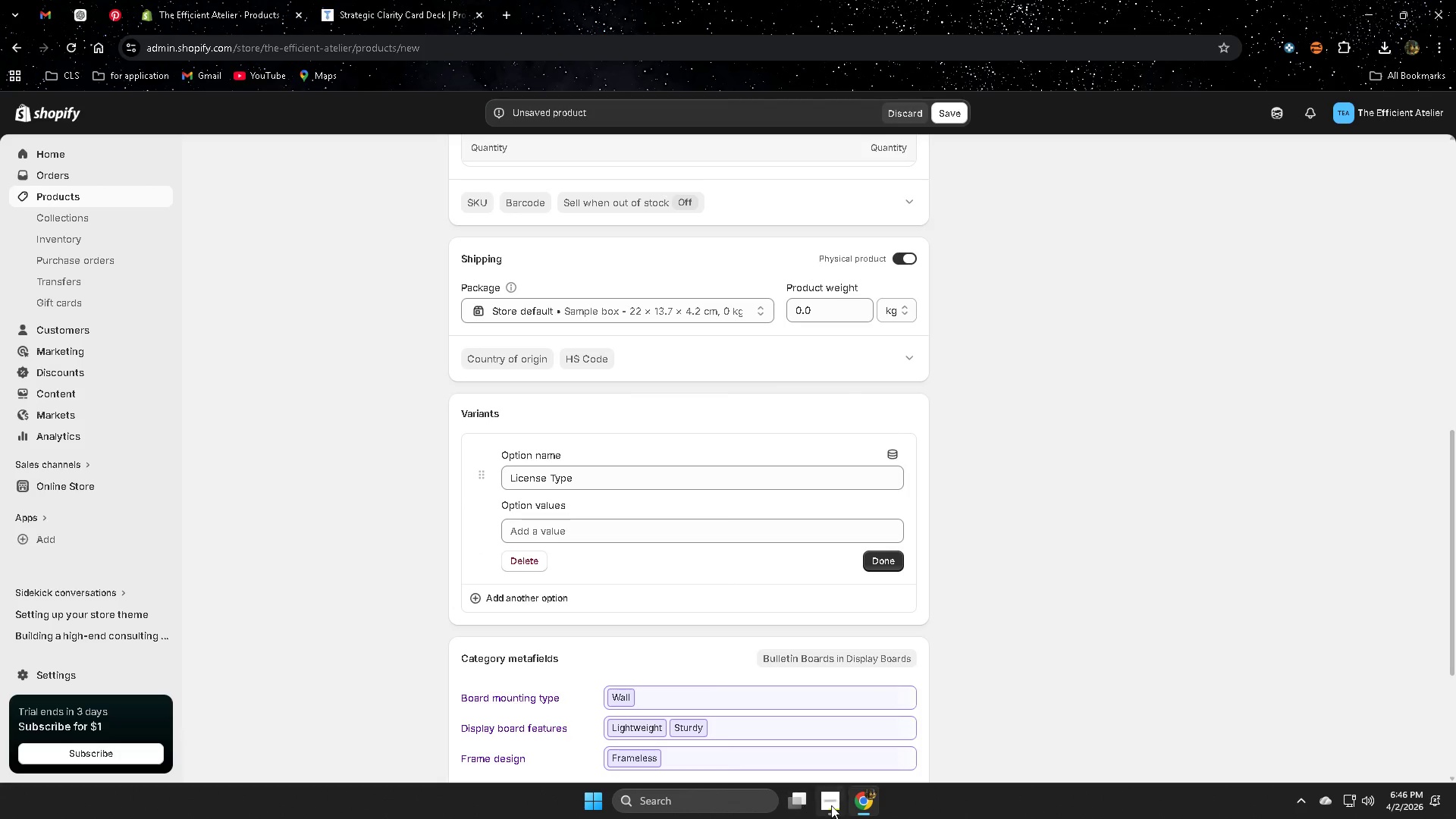 
left_click([839, 800])